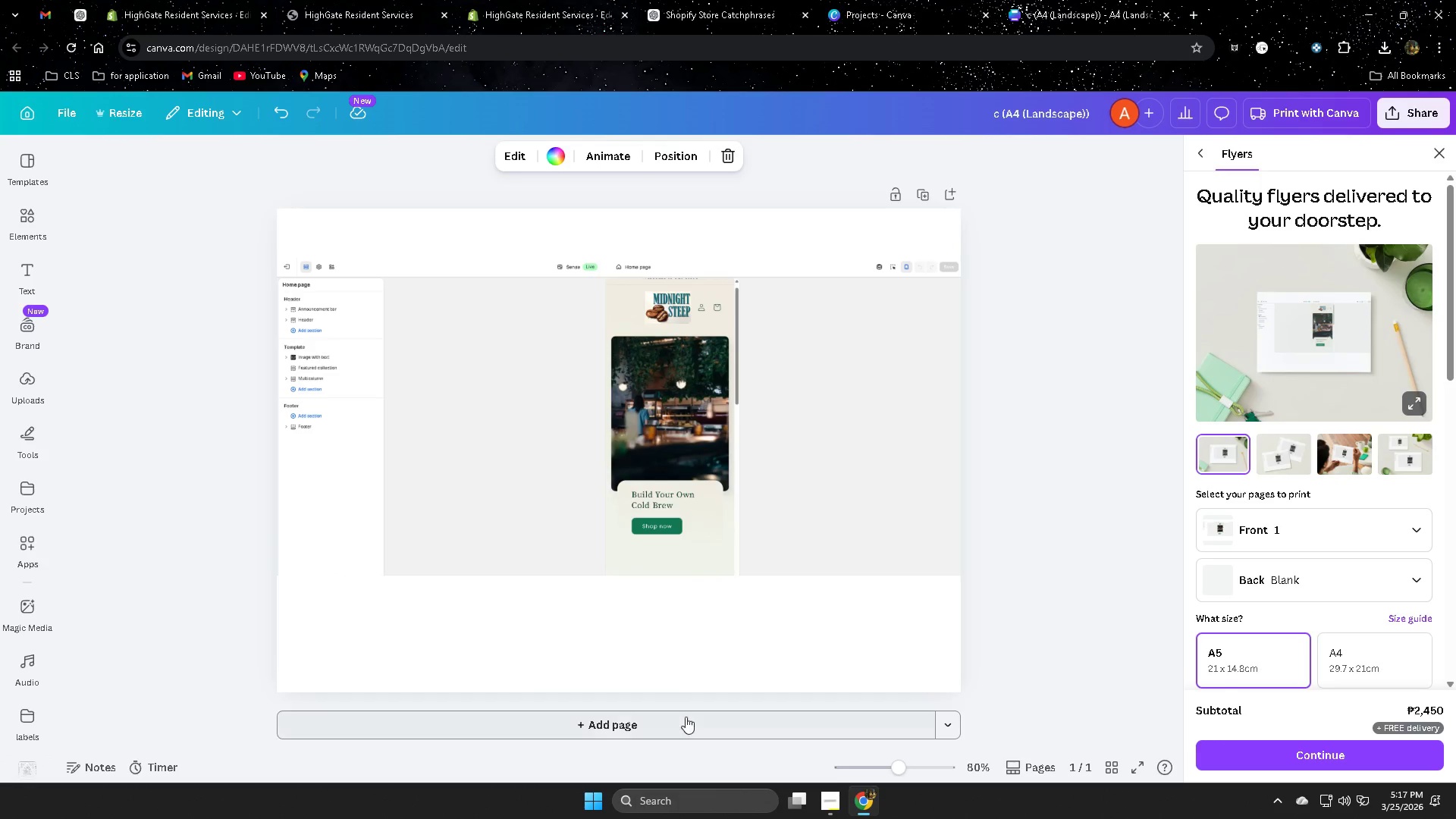 
scroll: coordinate [786, 447], scroll_direction: up, amount: 6.0
 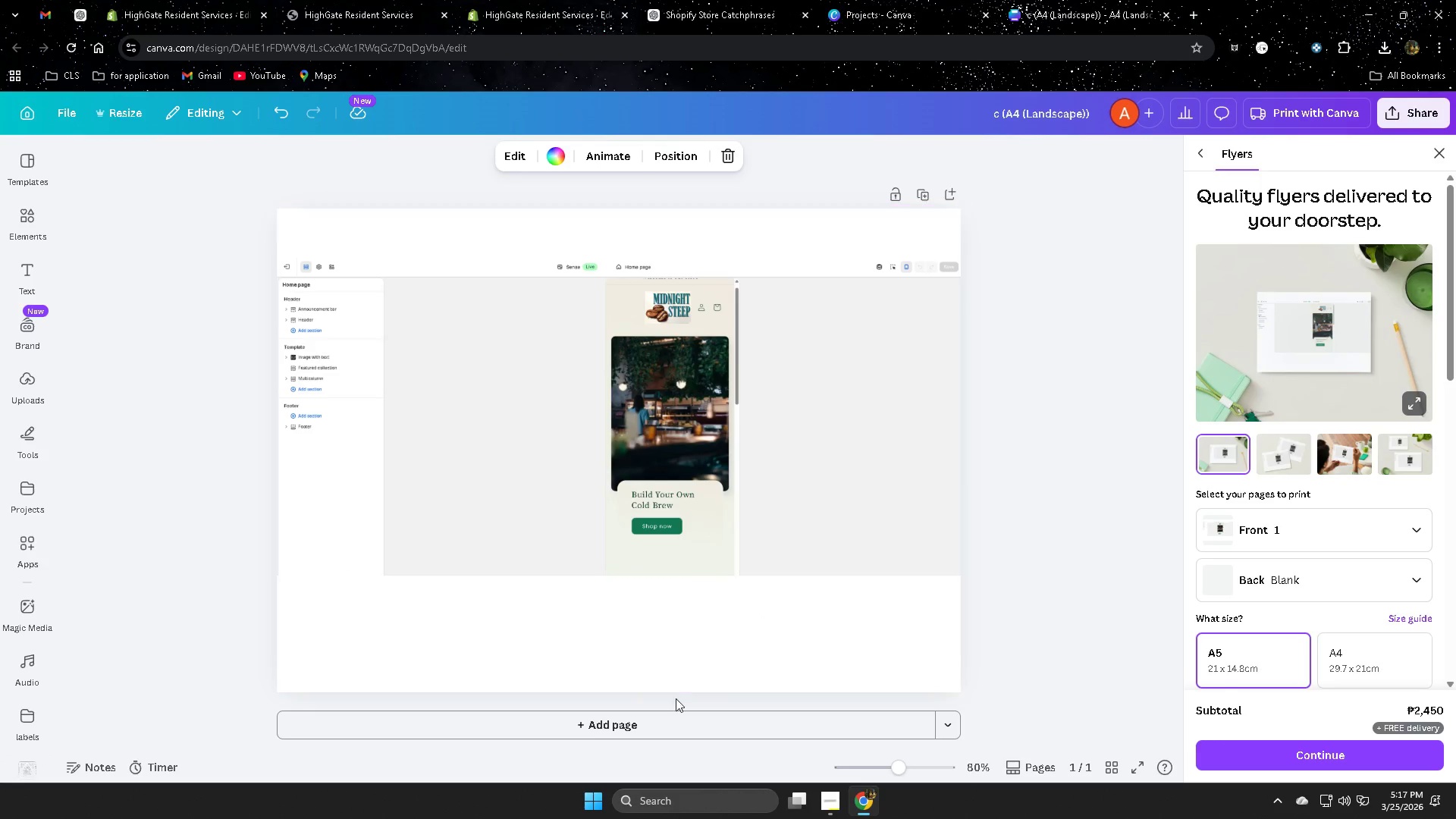 
left_click([651, 727])
 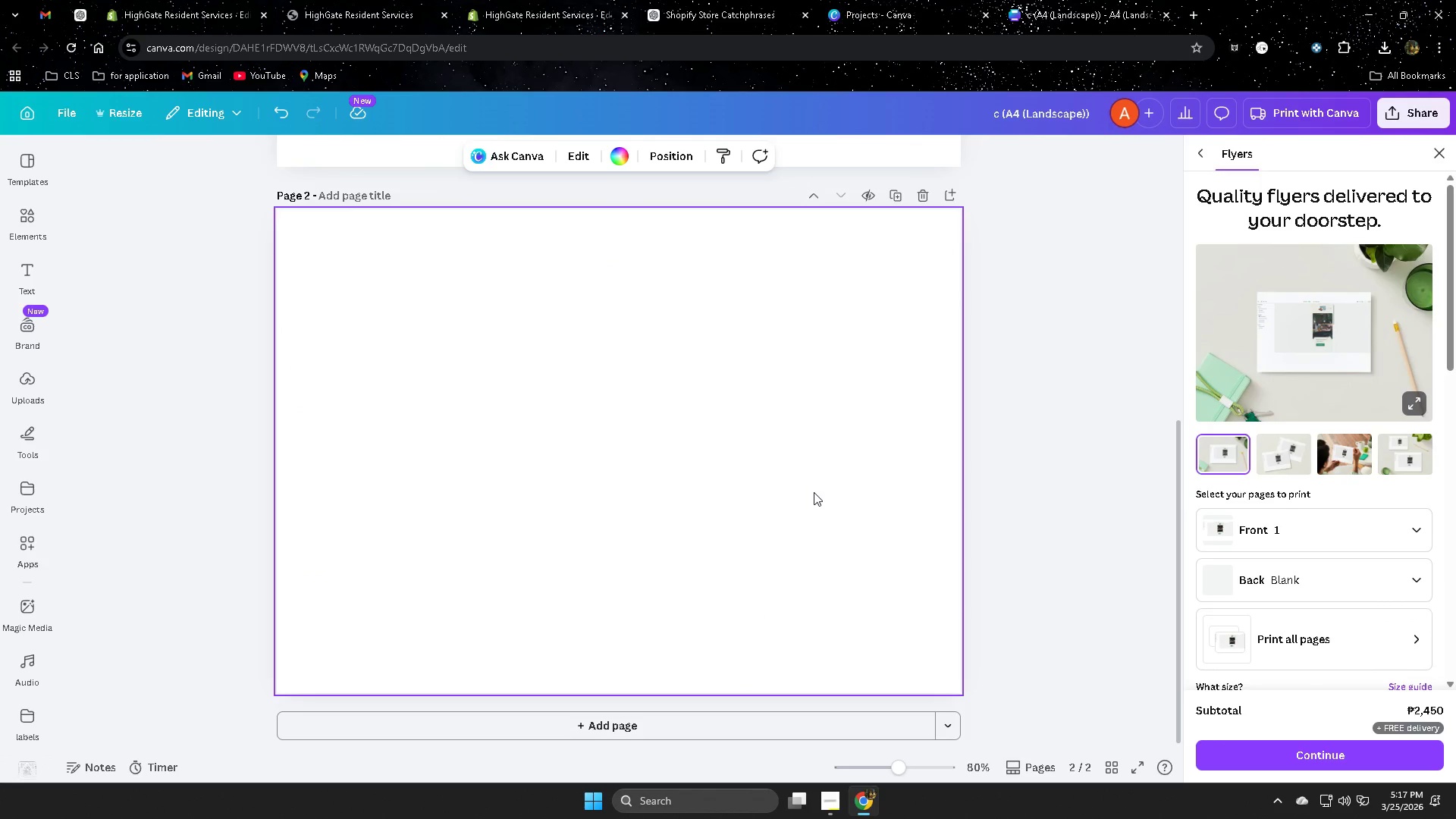 
wait(9.65)
 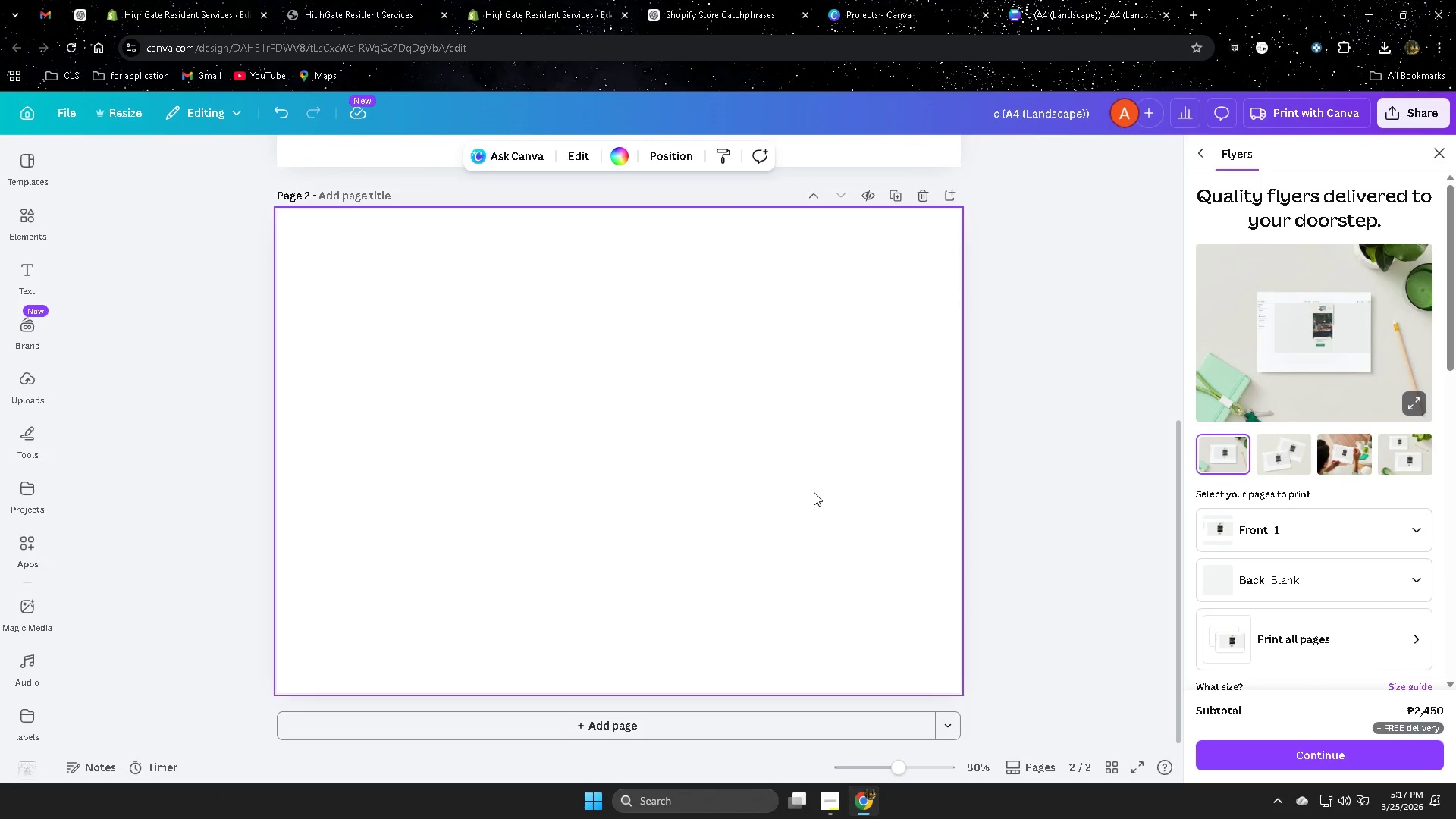 
mouse_move([28, 253])
 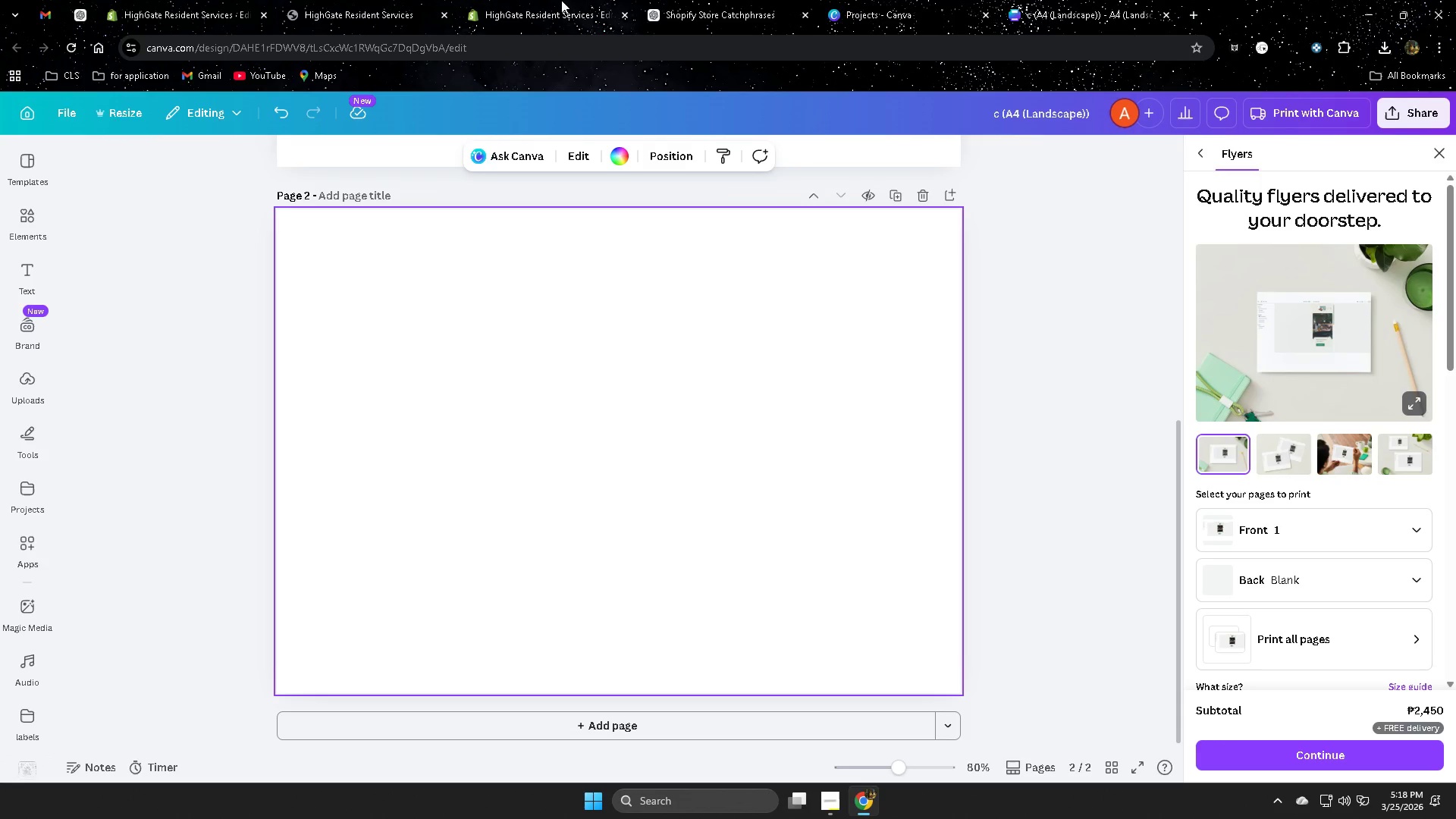 
wait(7.55)
 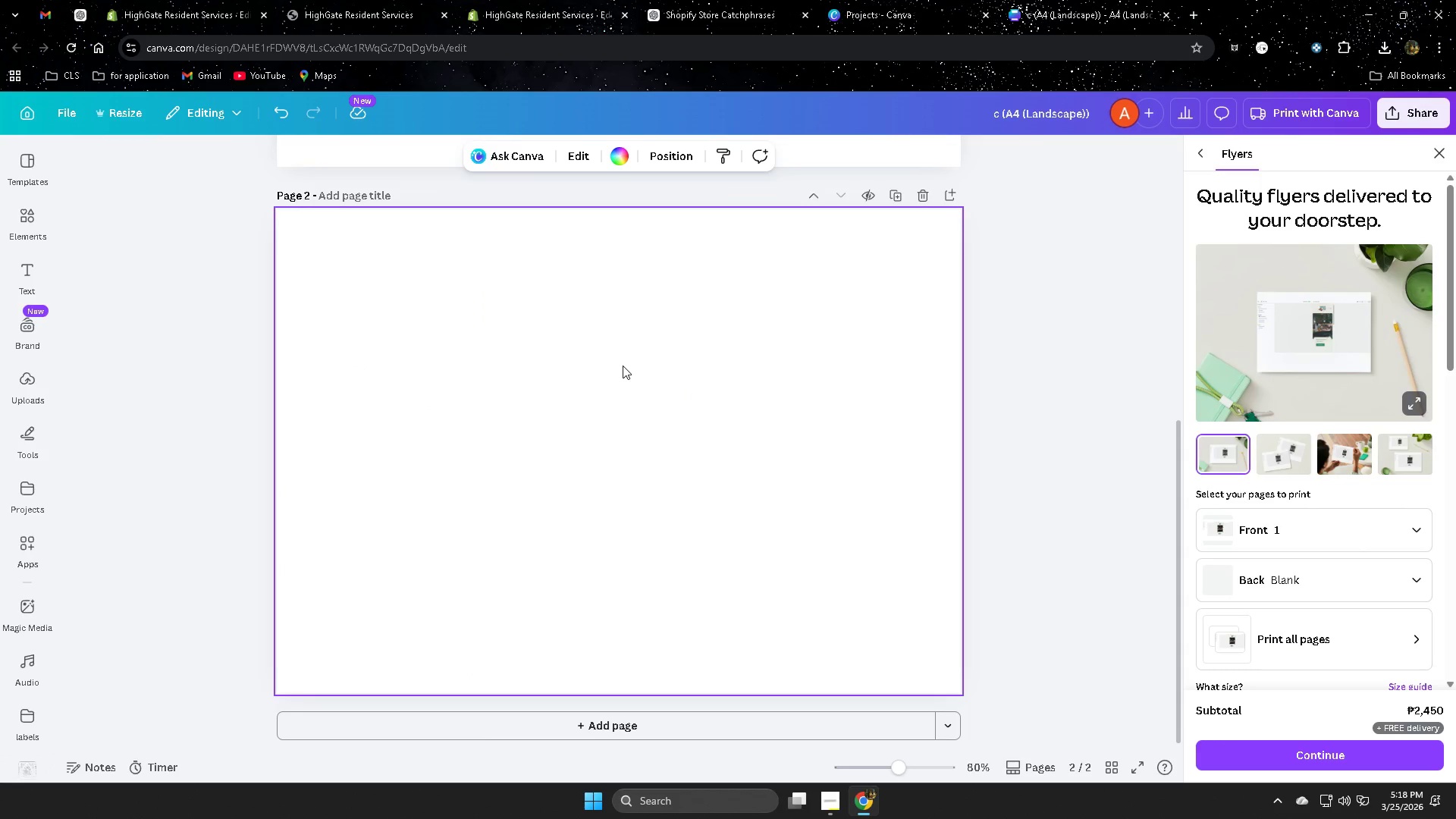 
left_click([345, 0])
 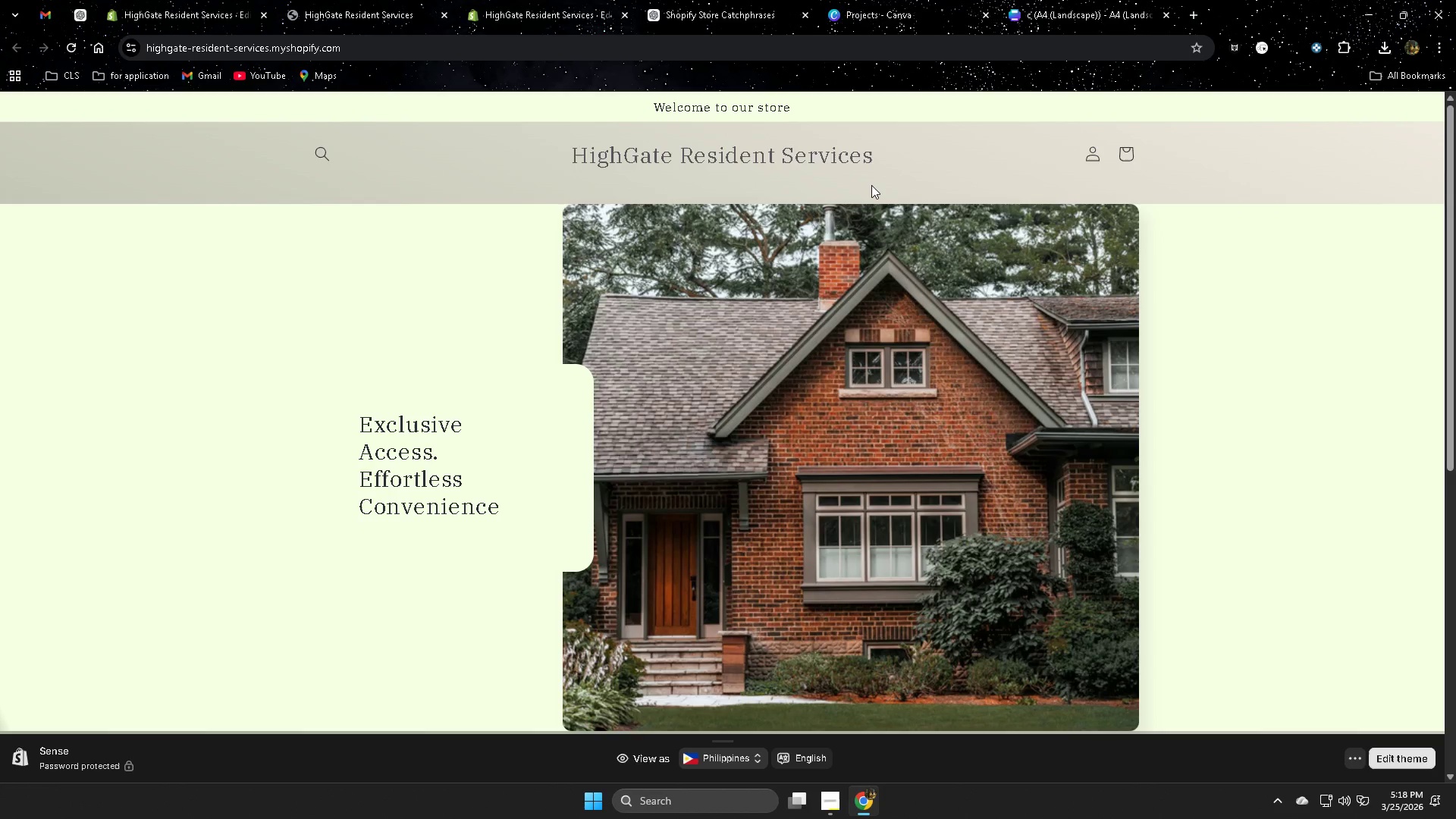 
wait(8.91)
 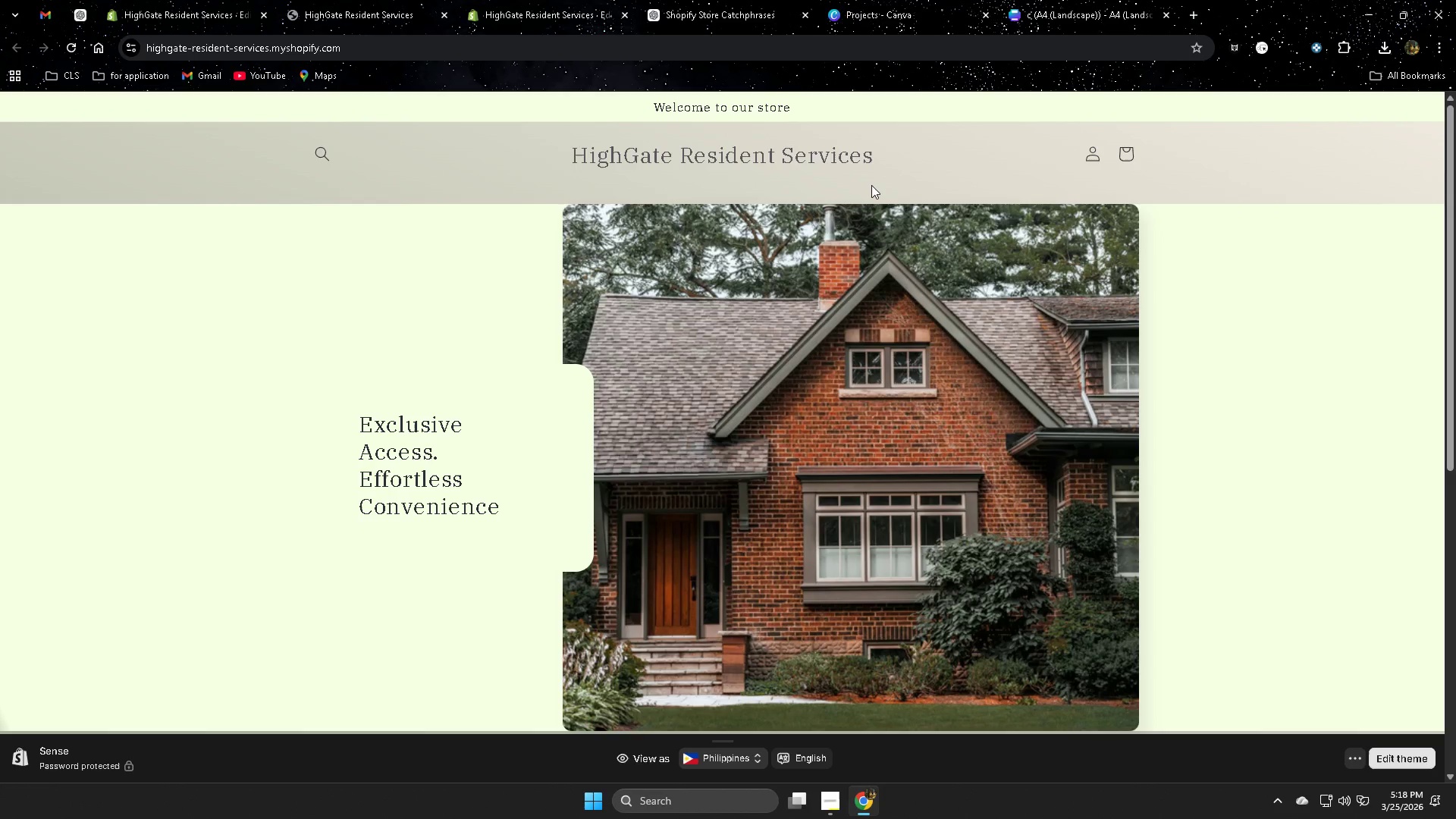 
scroll: coordinate [755, 479], scroll_direction: none, amount: 0.0
 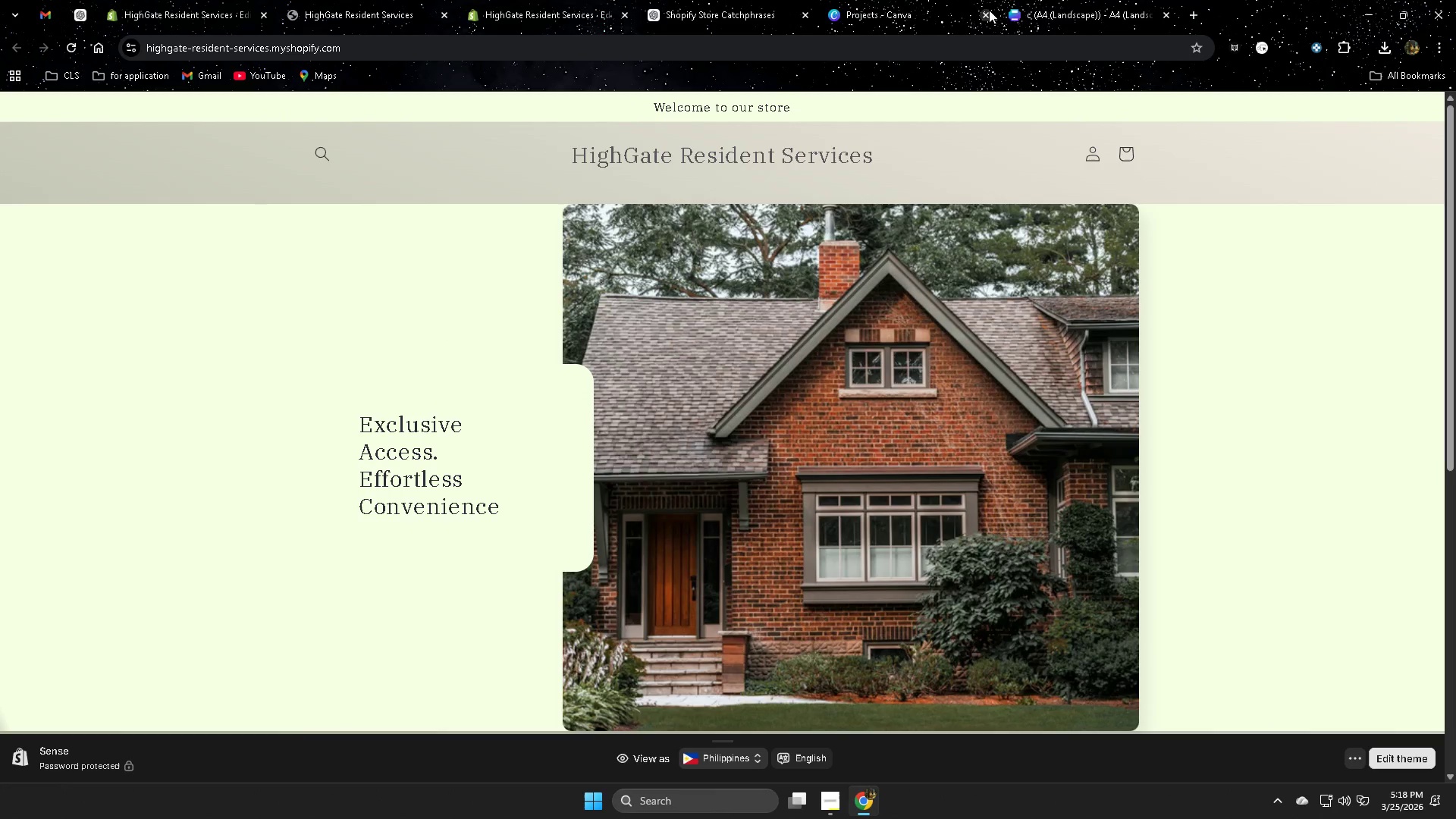 
left_click_drag(start_coordinate=[1078, 0], to_coordinate=[1082, 0])
 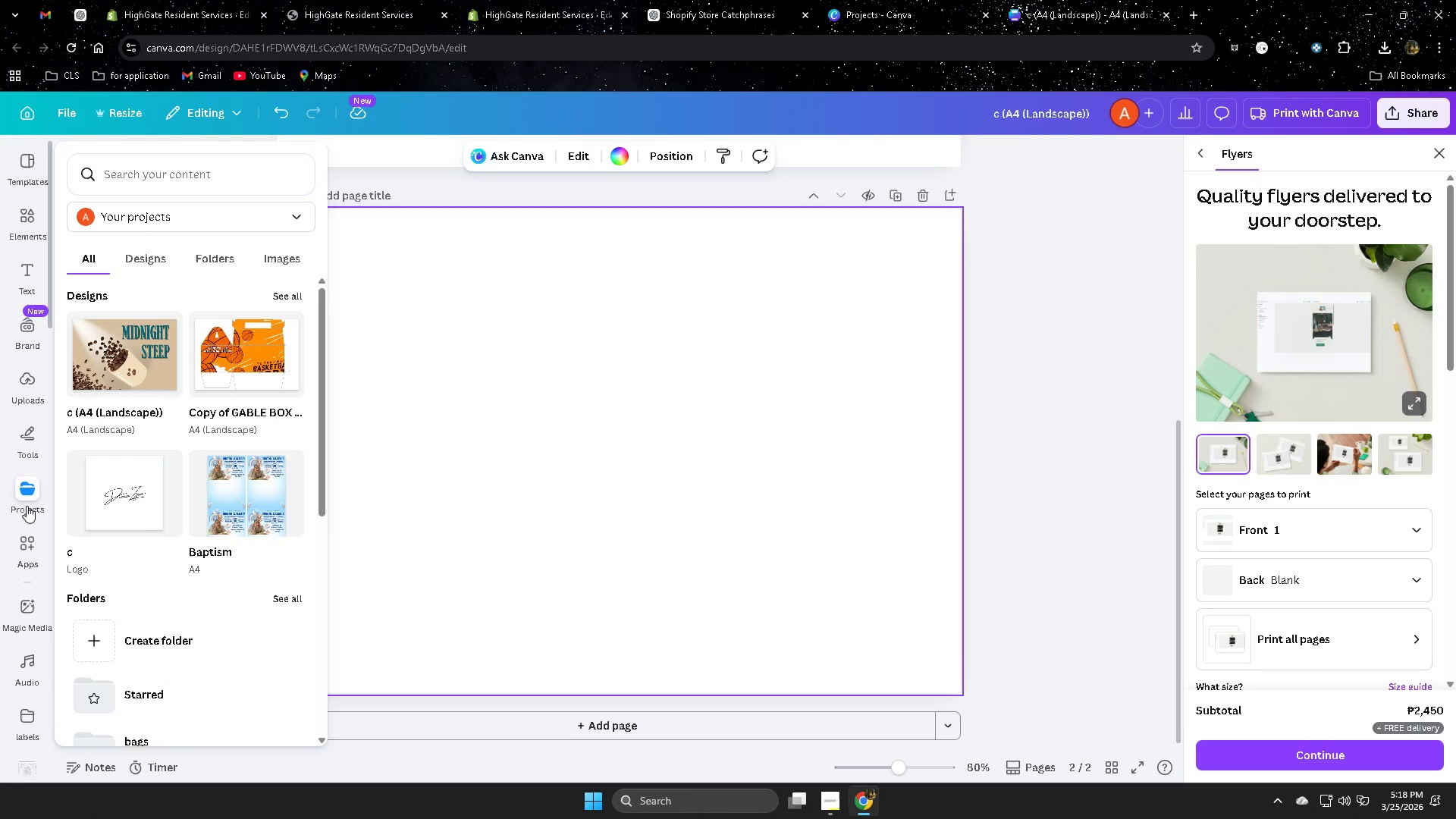 
scroll: coordinate [23, 657], scroll_direction: up, amount: 1.0
 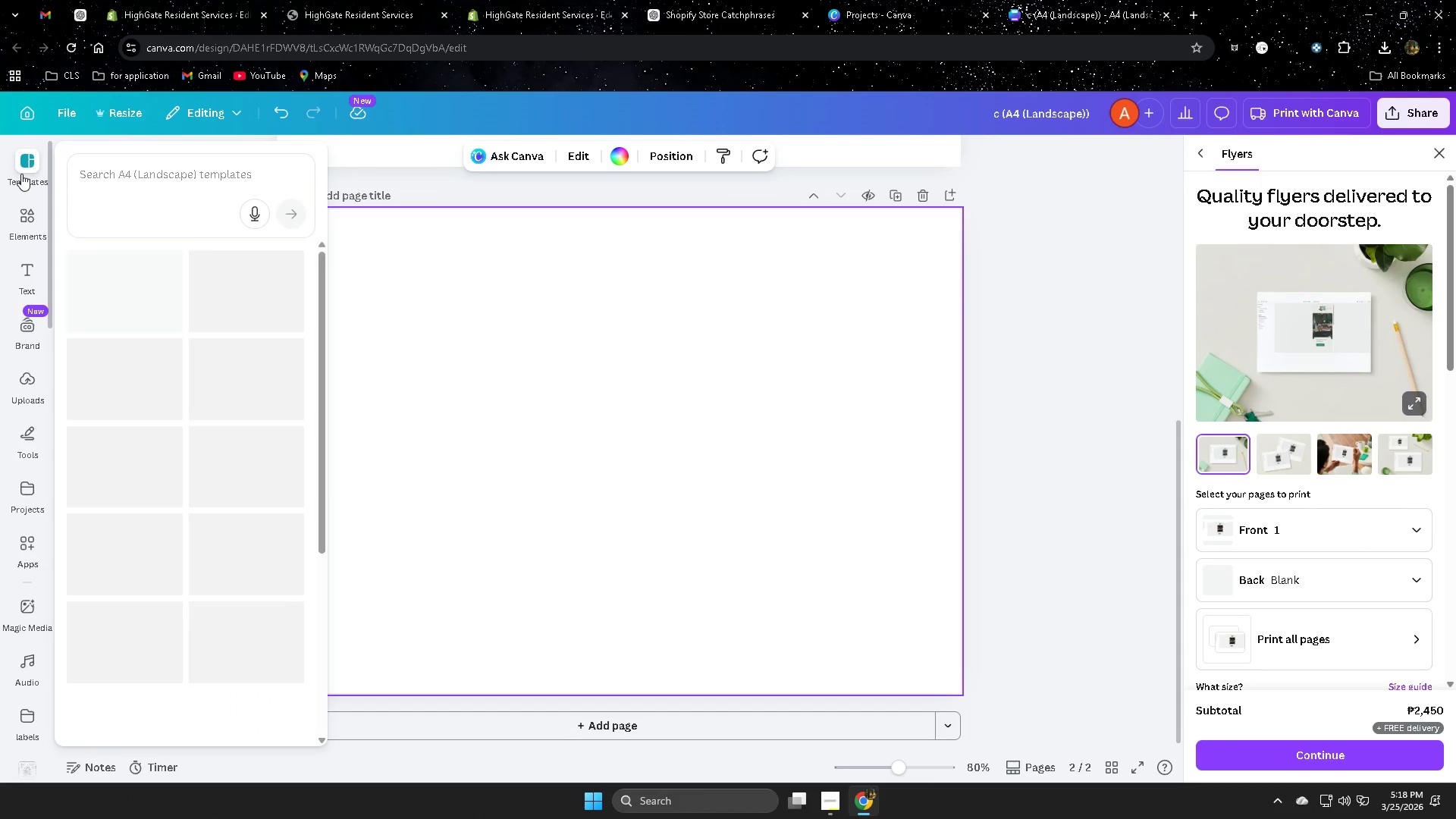 
mouse_move([38, 180])
 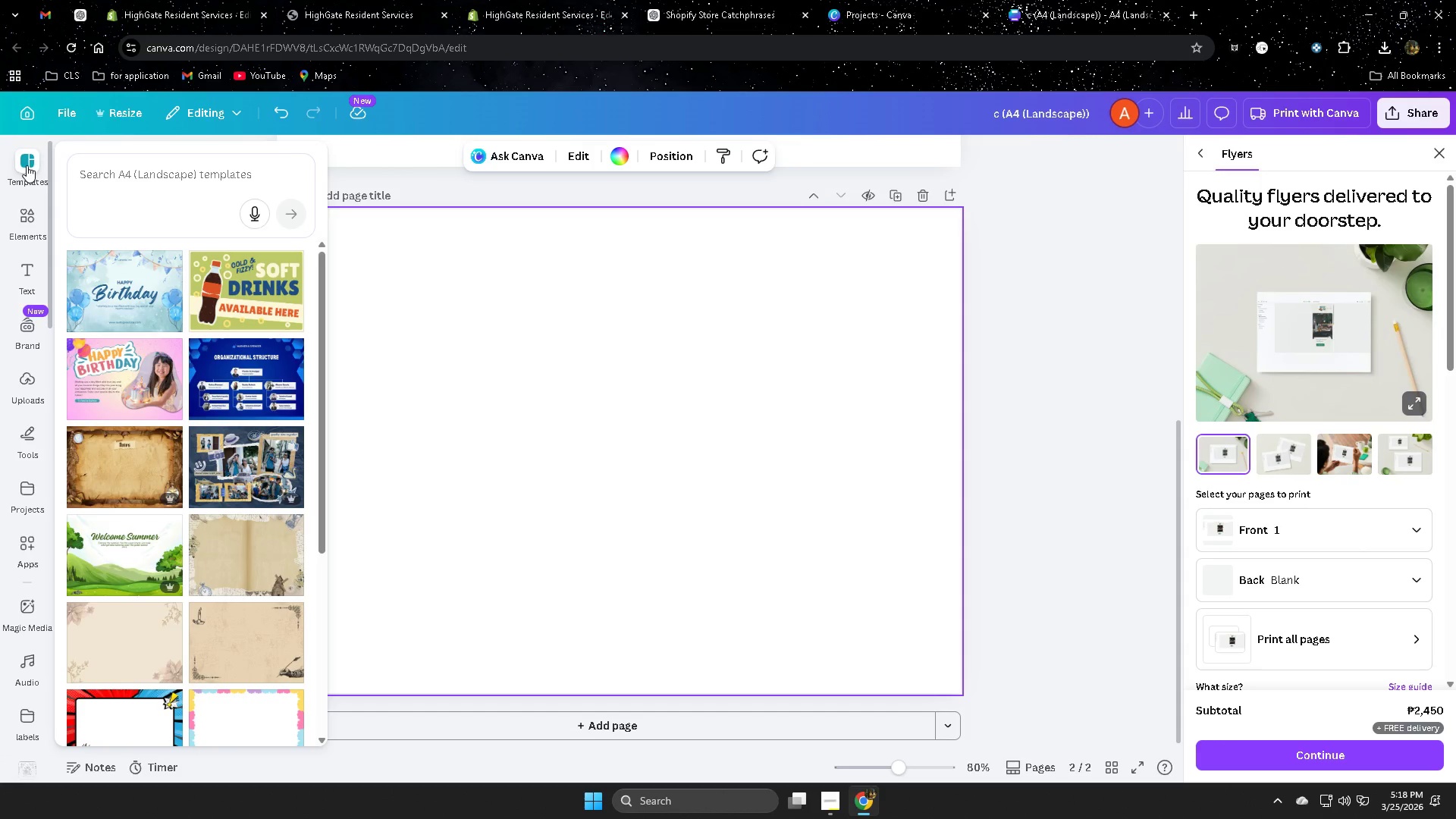 
left_click([132, 173])
 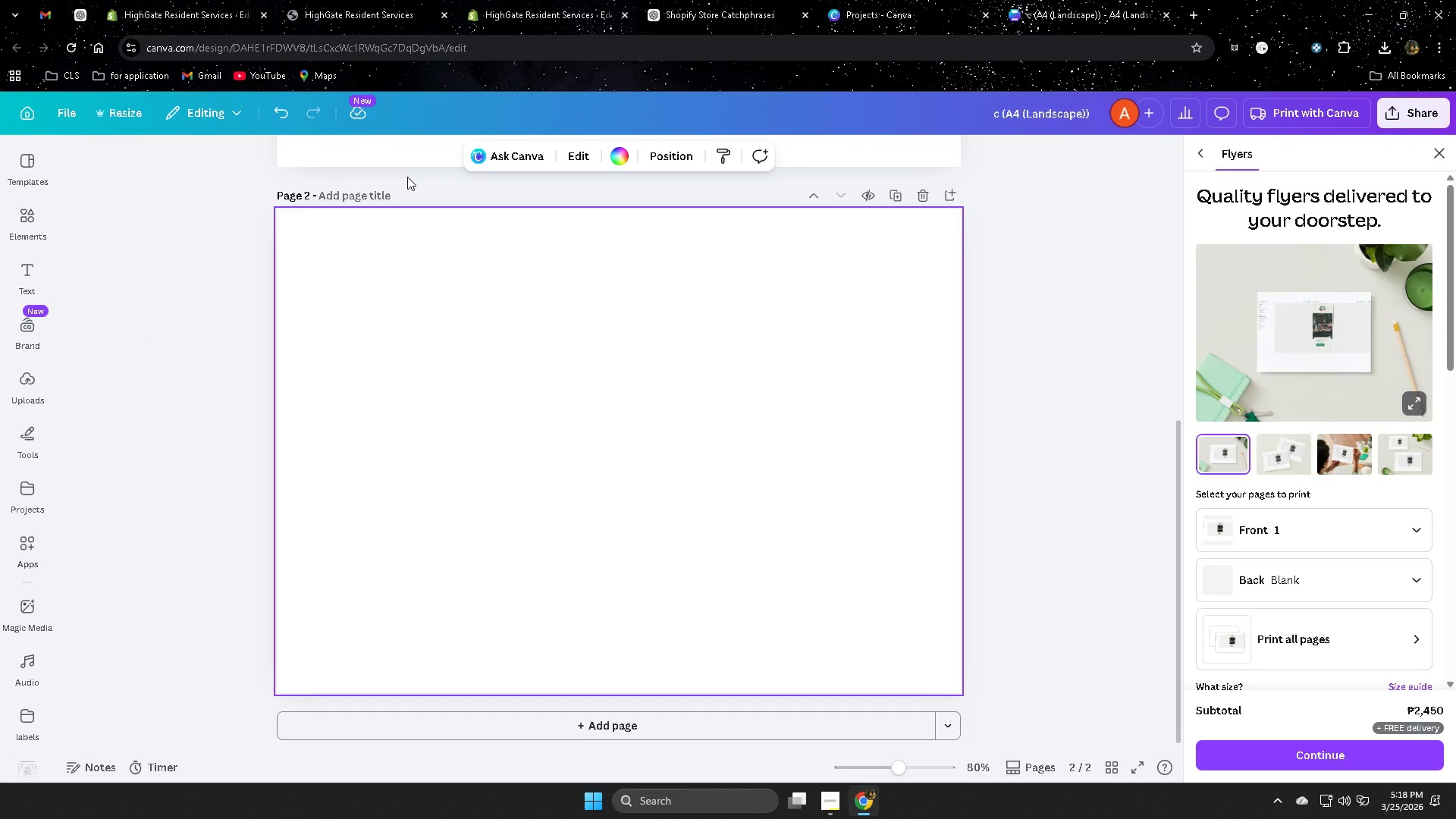 
type(log)
 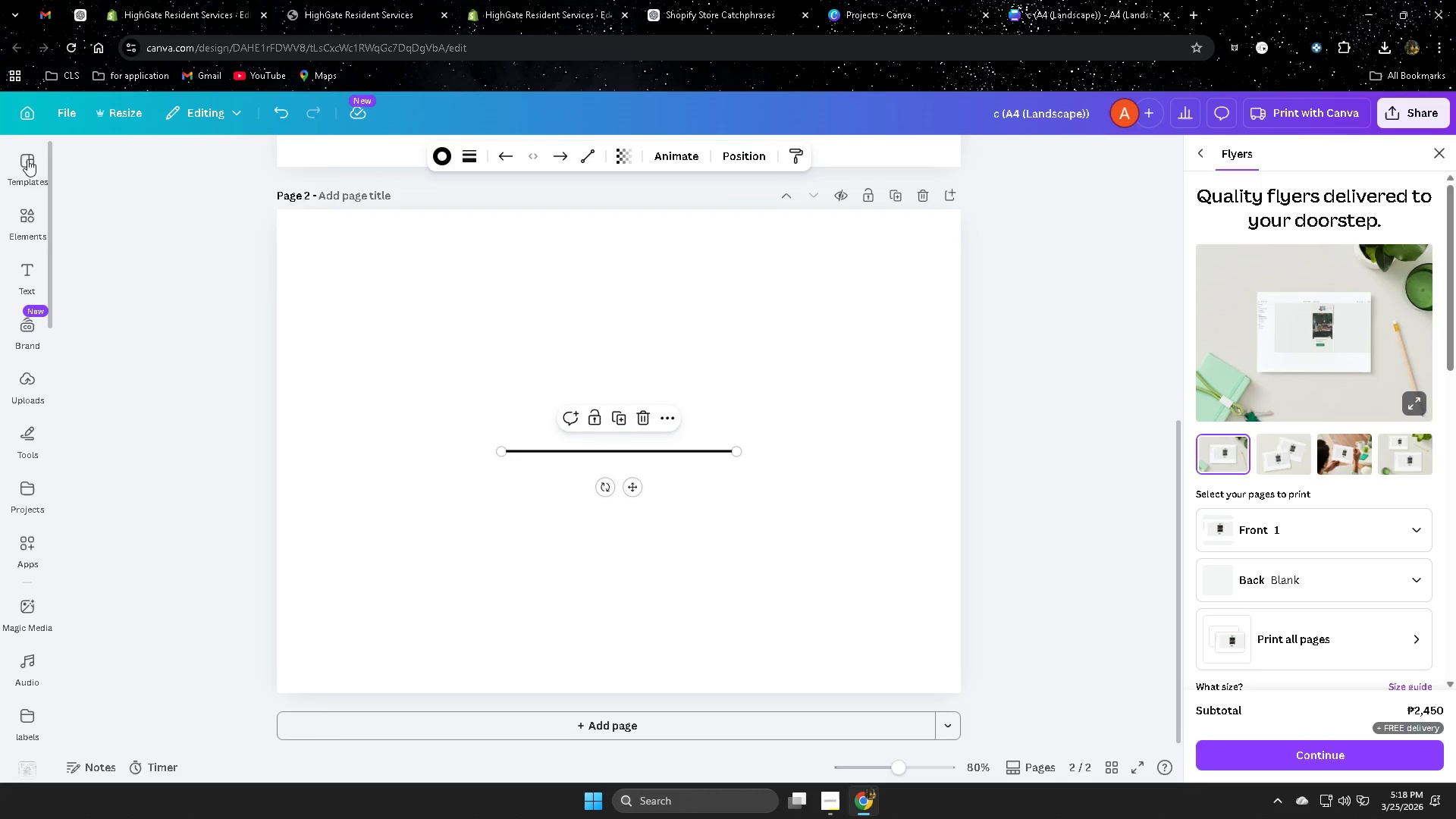 
left_click([118, 178])
 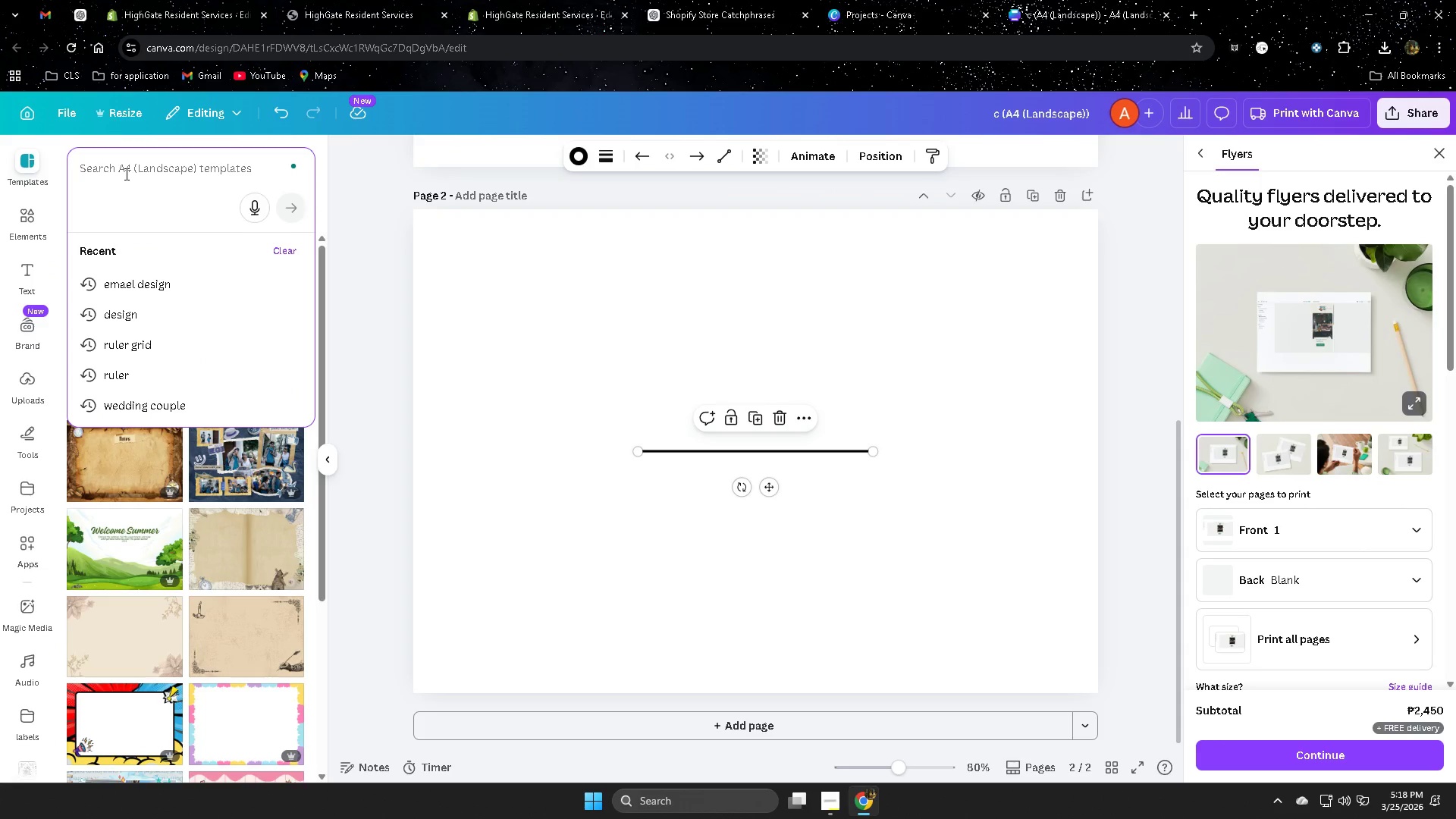 
type(logo)
 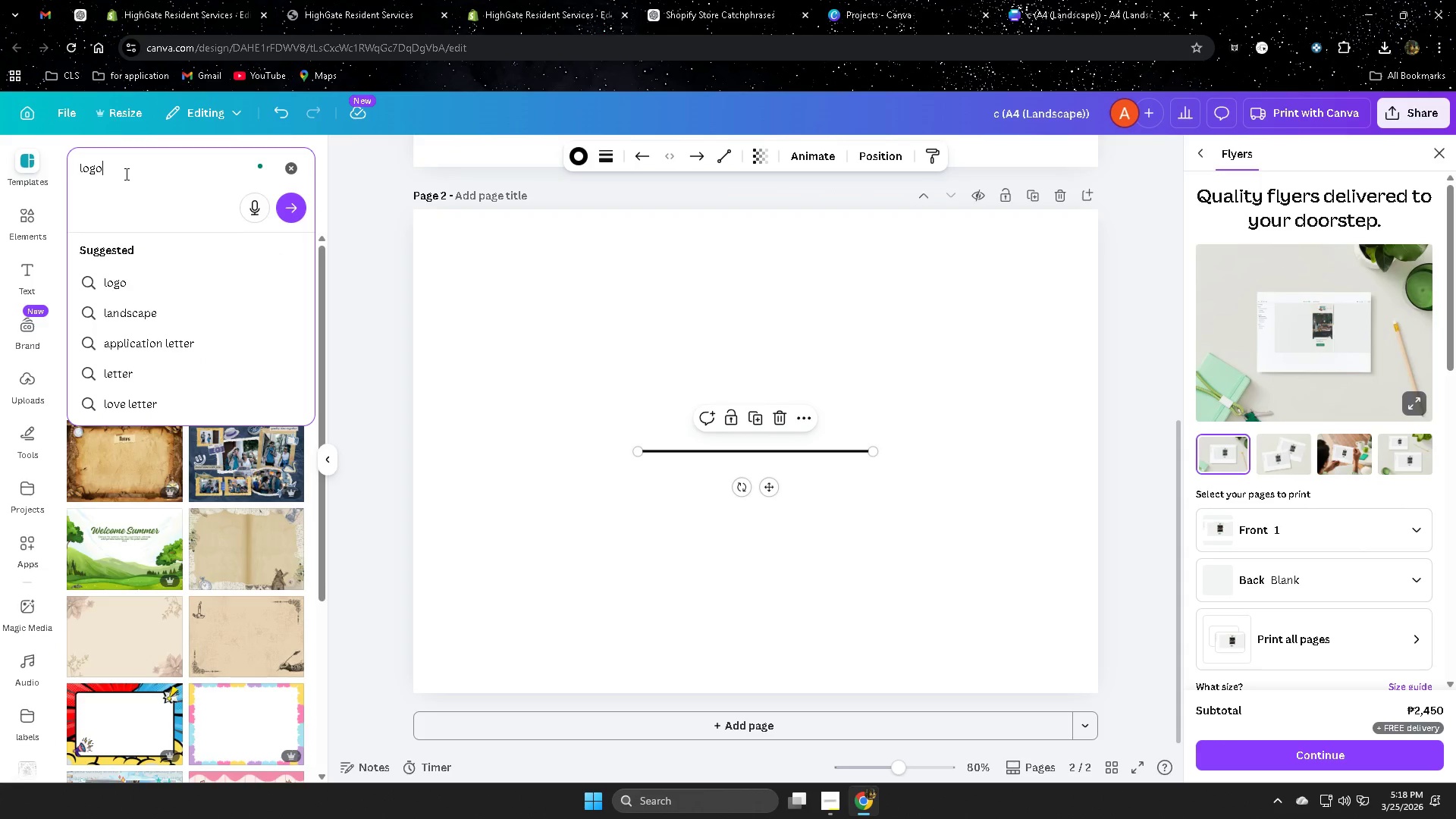 
key(Enter)
 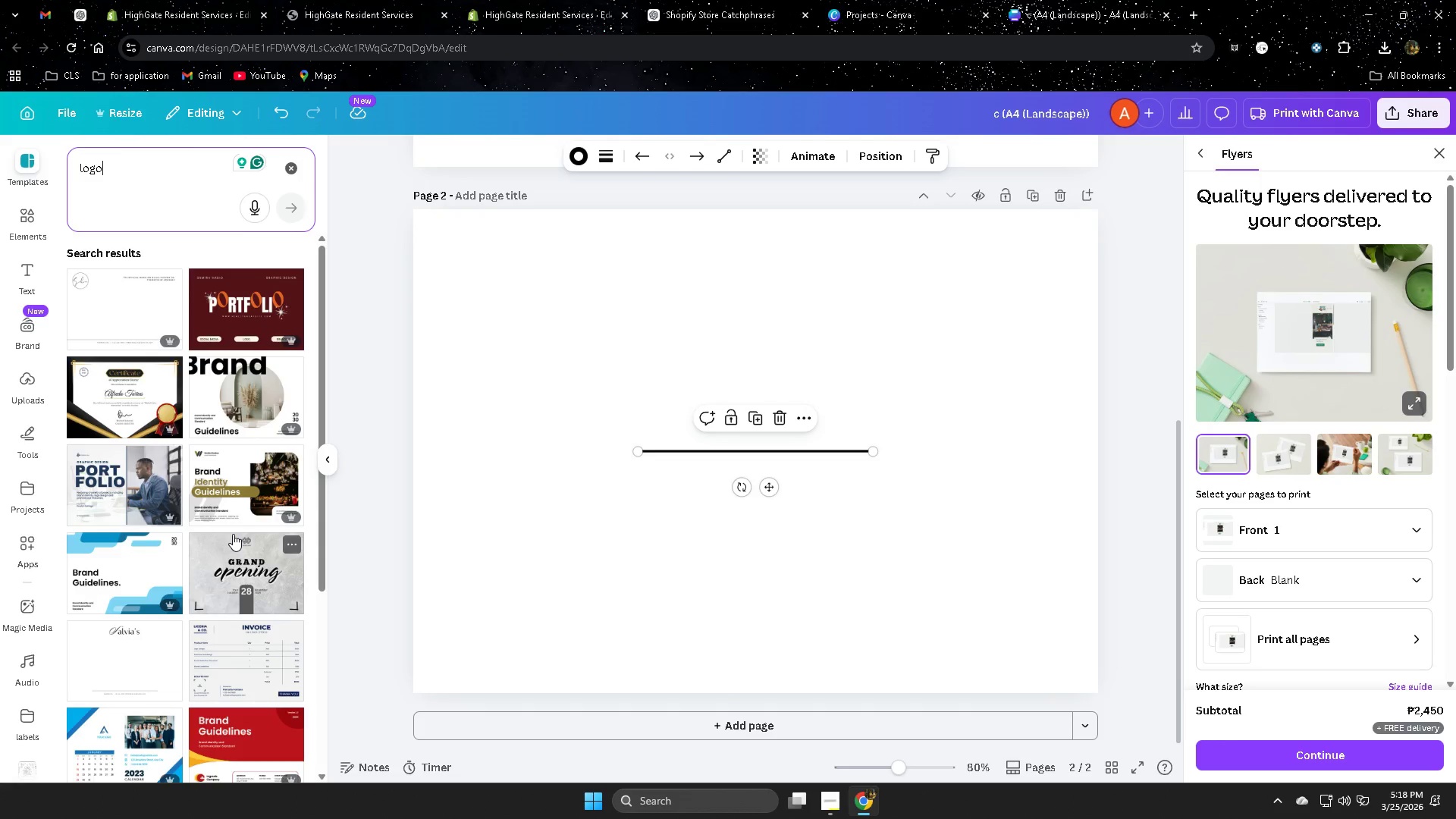 
scroll: coordinate [233, 534], scroll_direction: down, amount: 2.0
 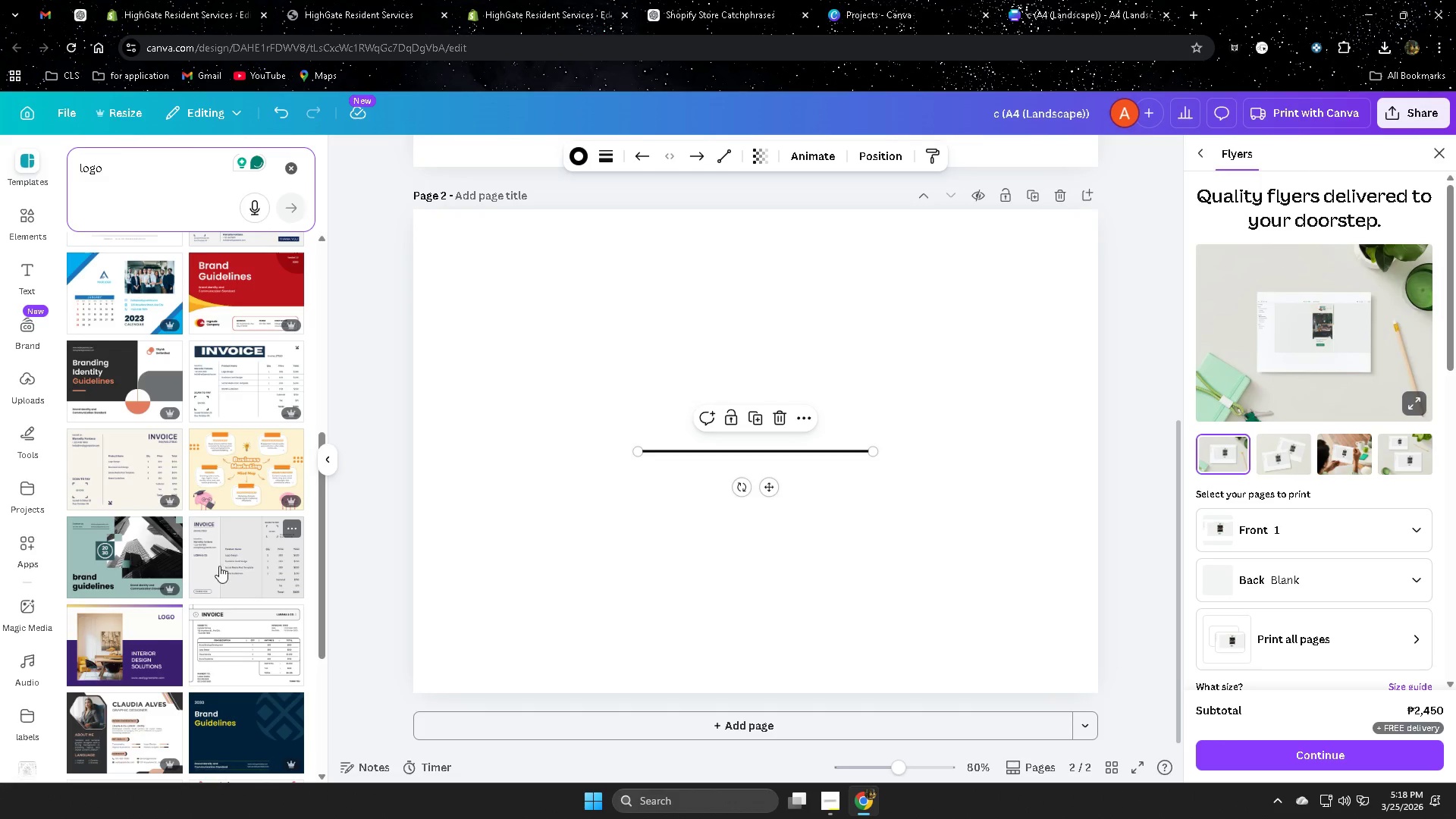 
scroll: coordinate [208, 618], scroll_direction: up, amount: 3.0
 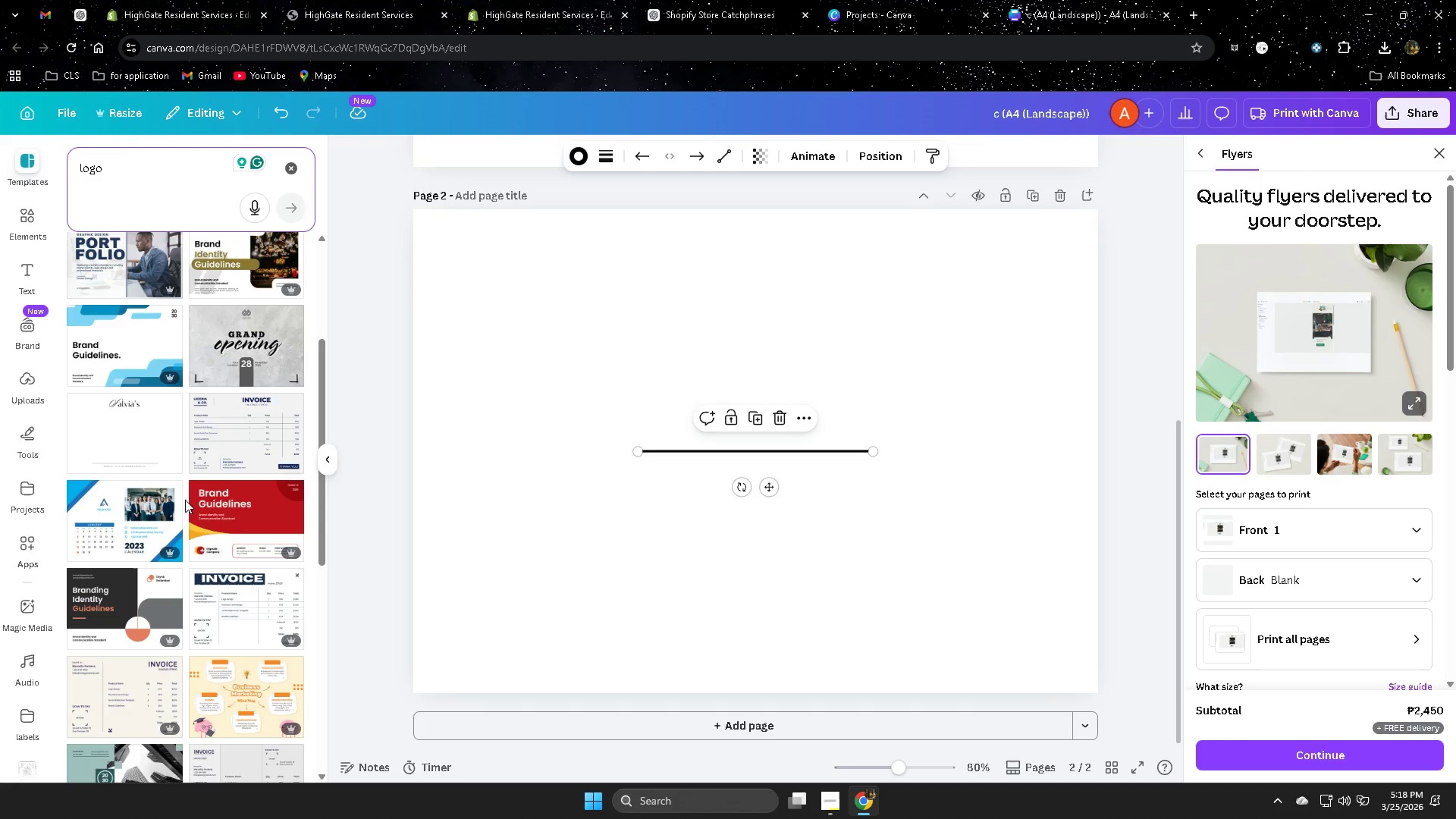 
scroll: coordinate [218, 497], scroll_direction: down, amount: 6.0
 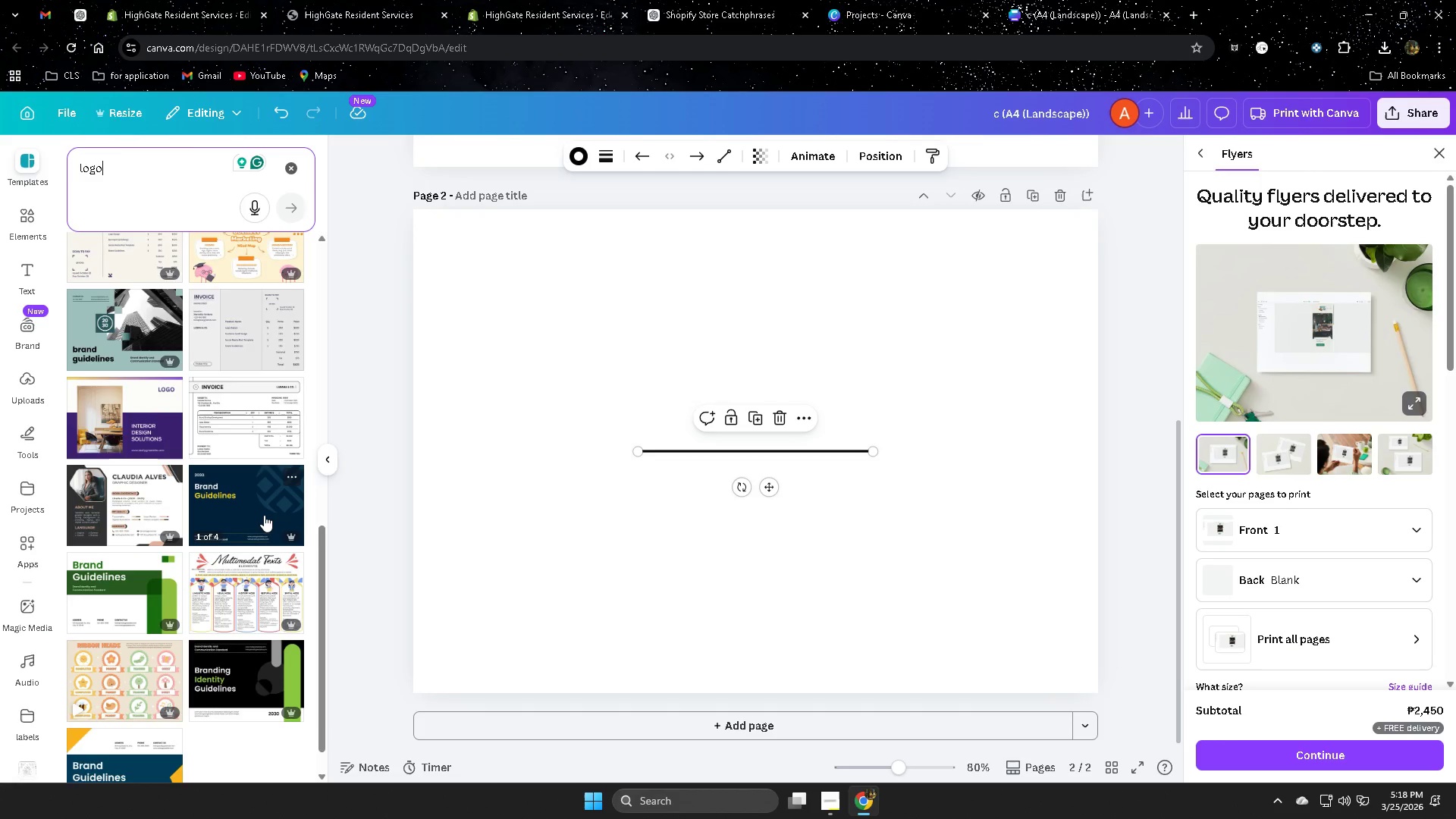 
scroll: coordinate [264, 515], scroll_direction: up, amount: 4.0
 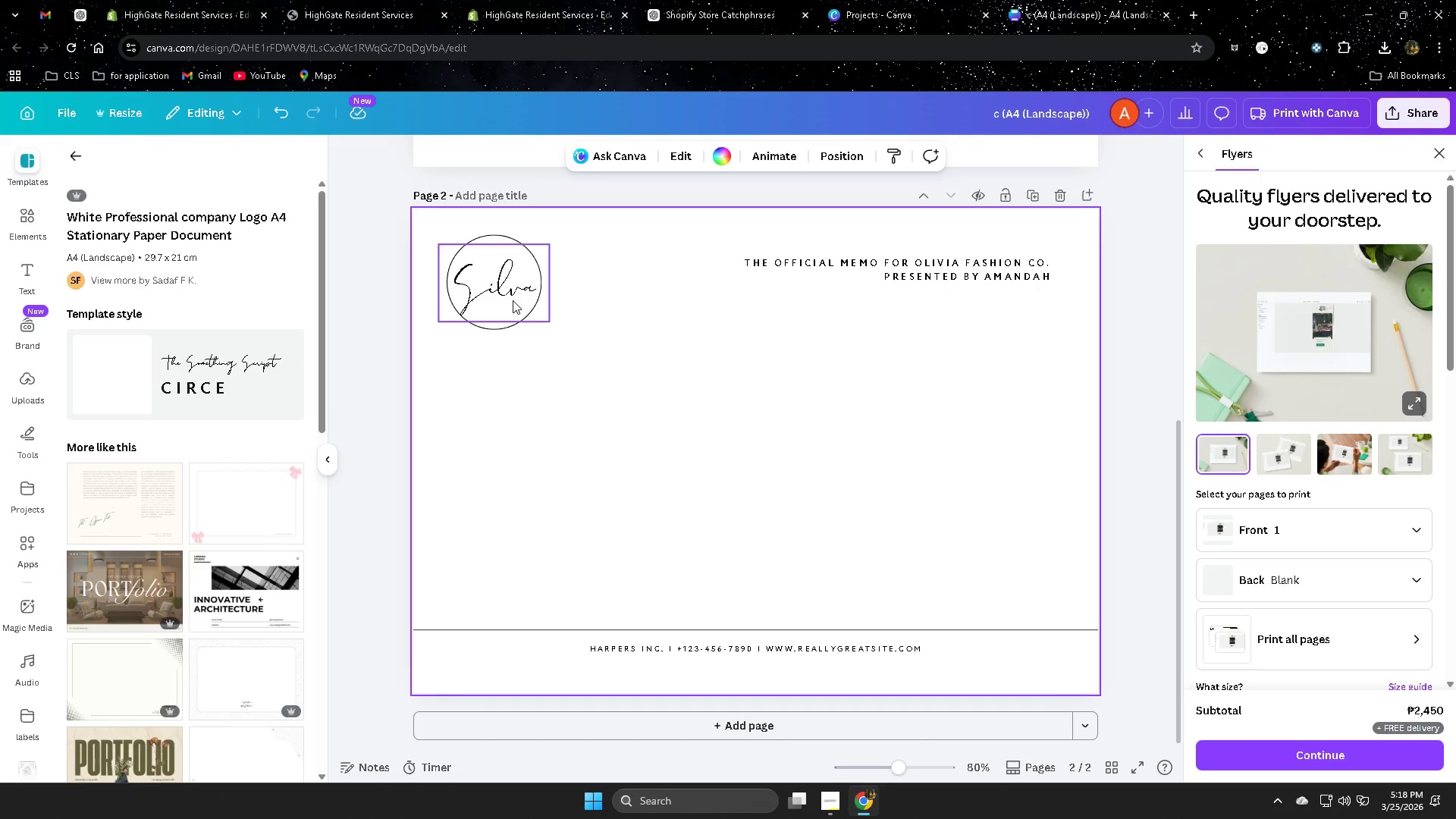 
wait(5.94)
 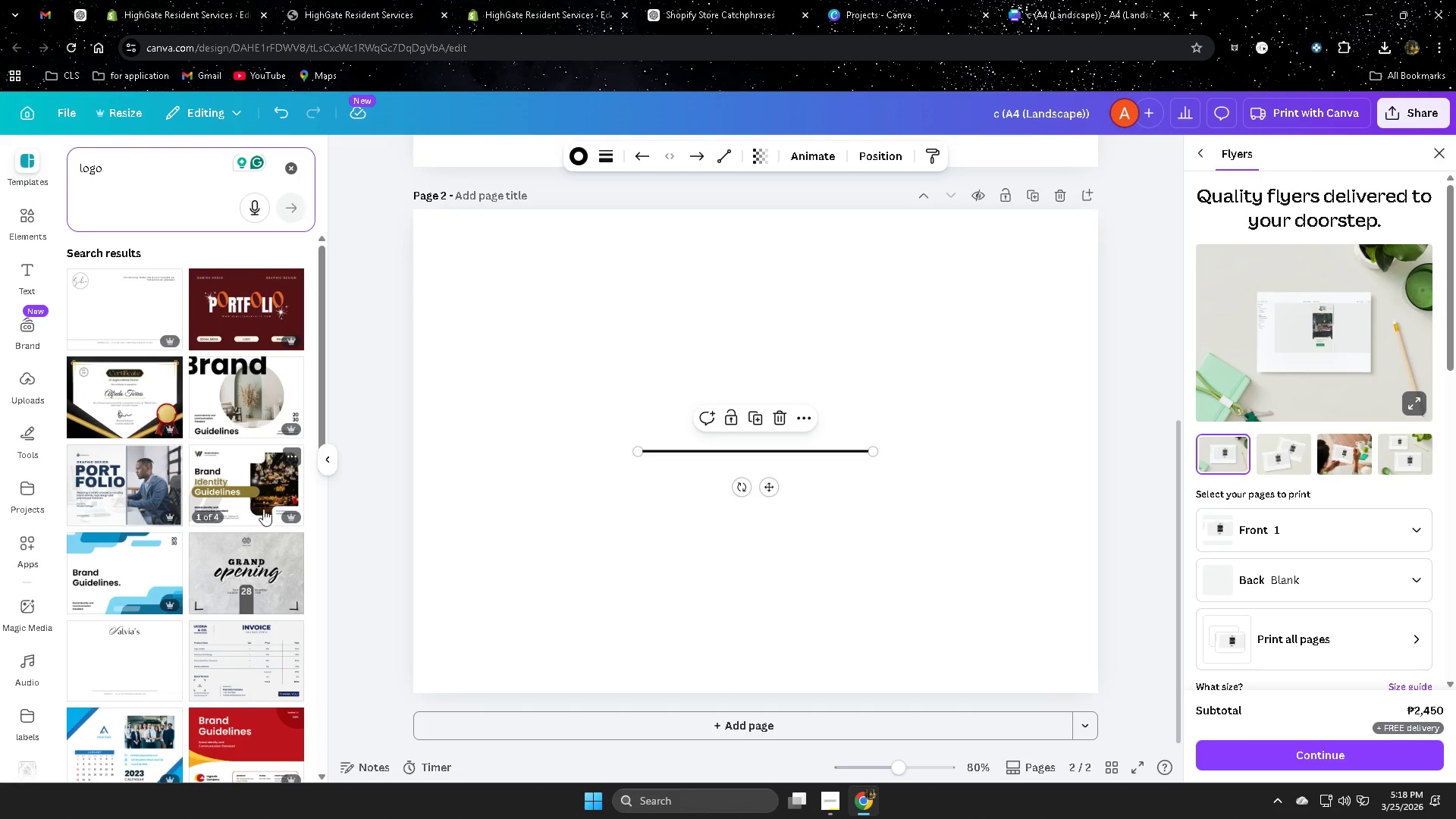 
scroll: coordinate [238, 544], scroll_direction: down, amount: 3.0
 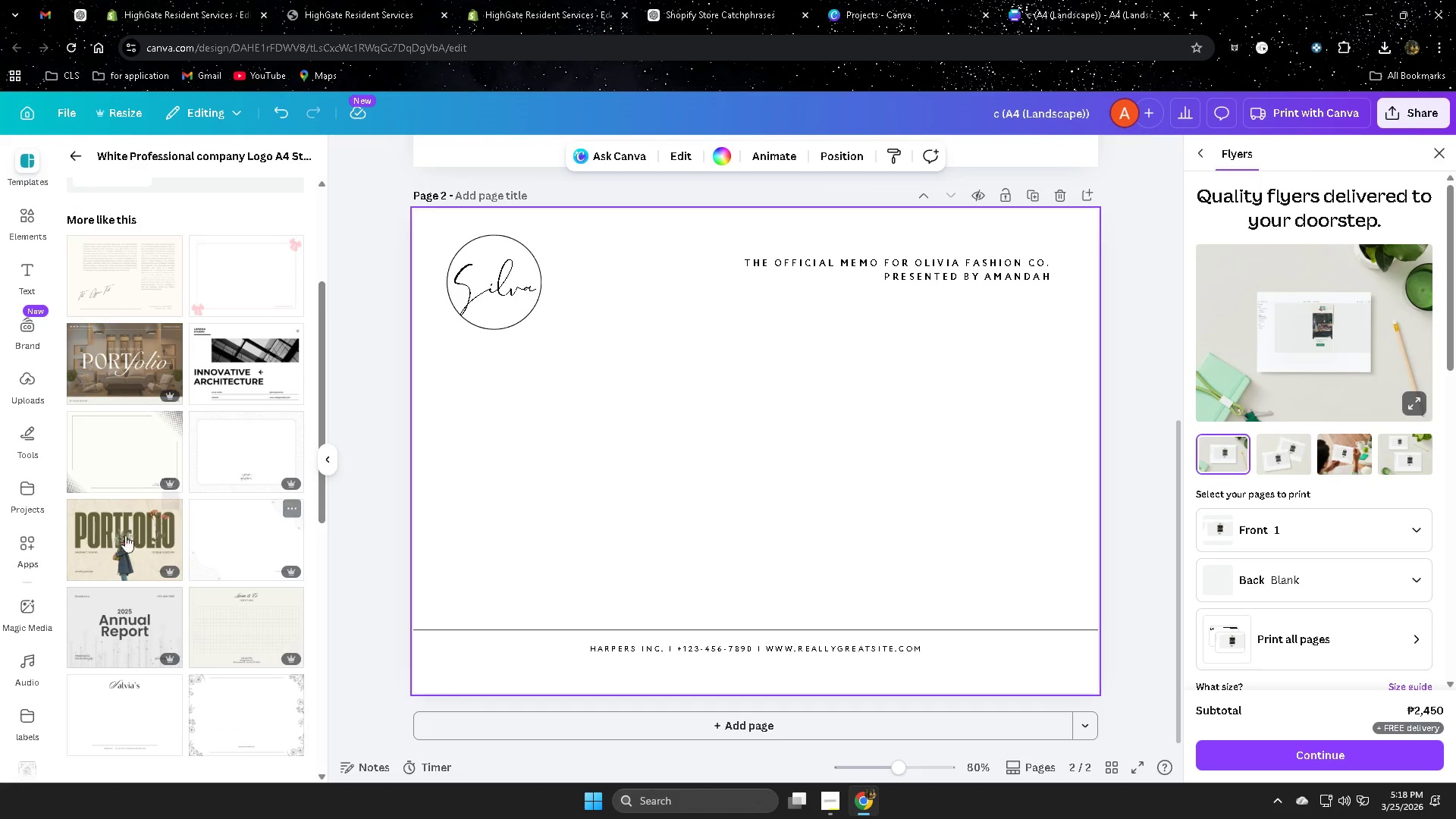 
scroll: coordinate [130, 534], scroll_direction: none, amount: 0.0
 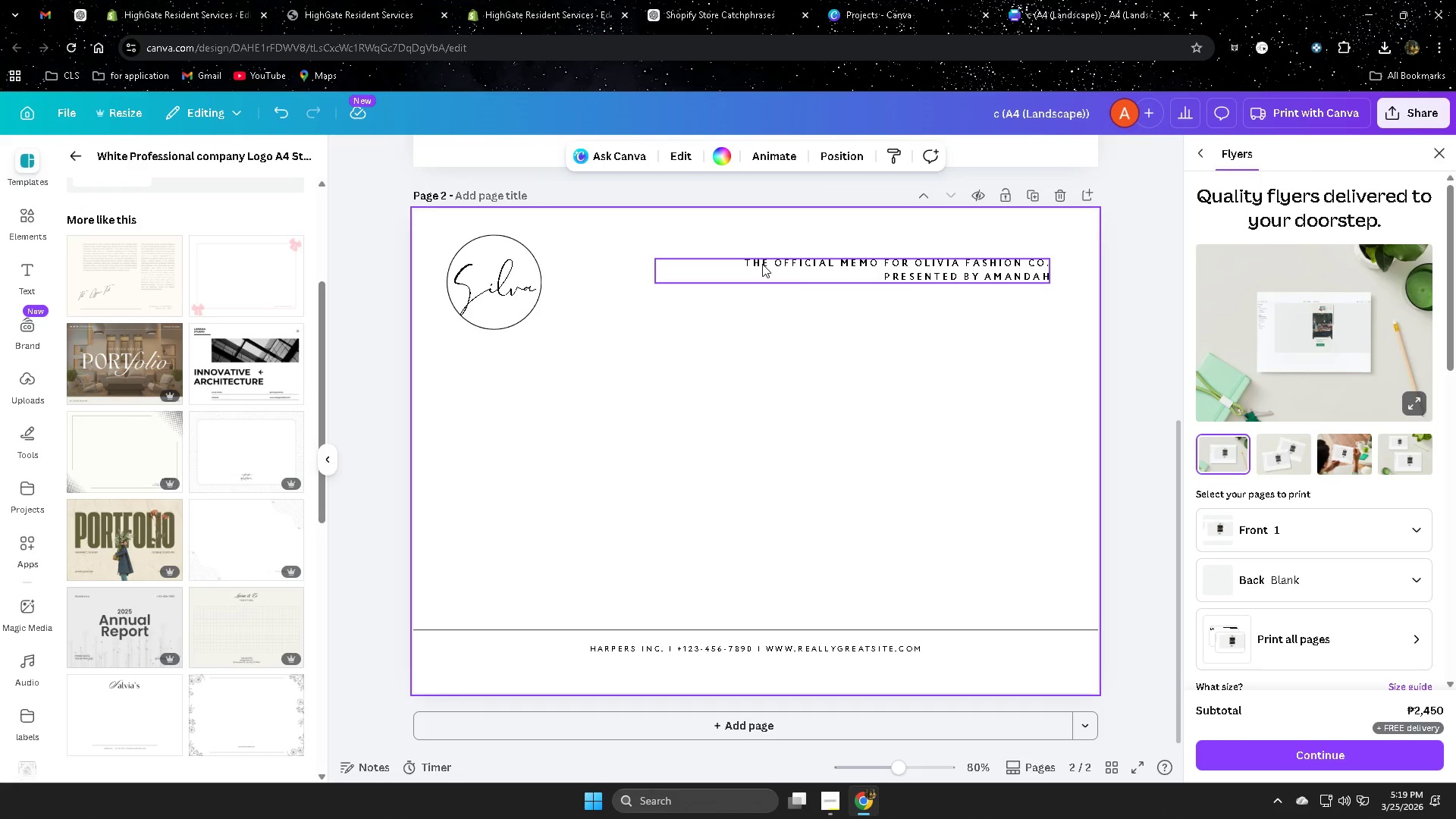 
key(Delete)
 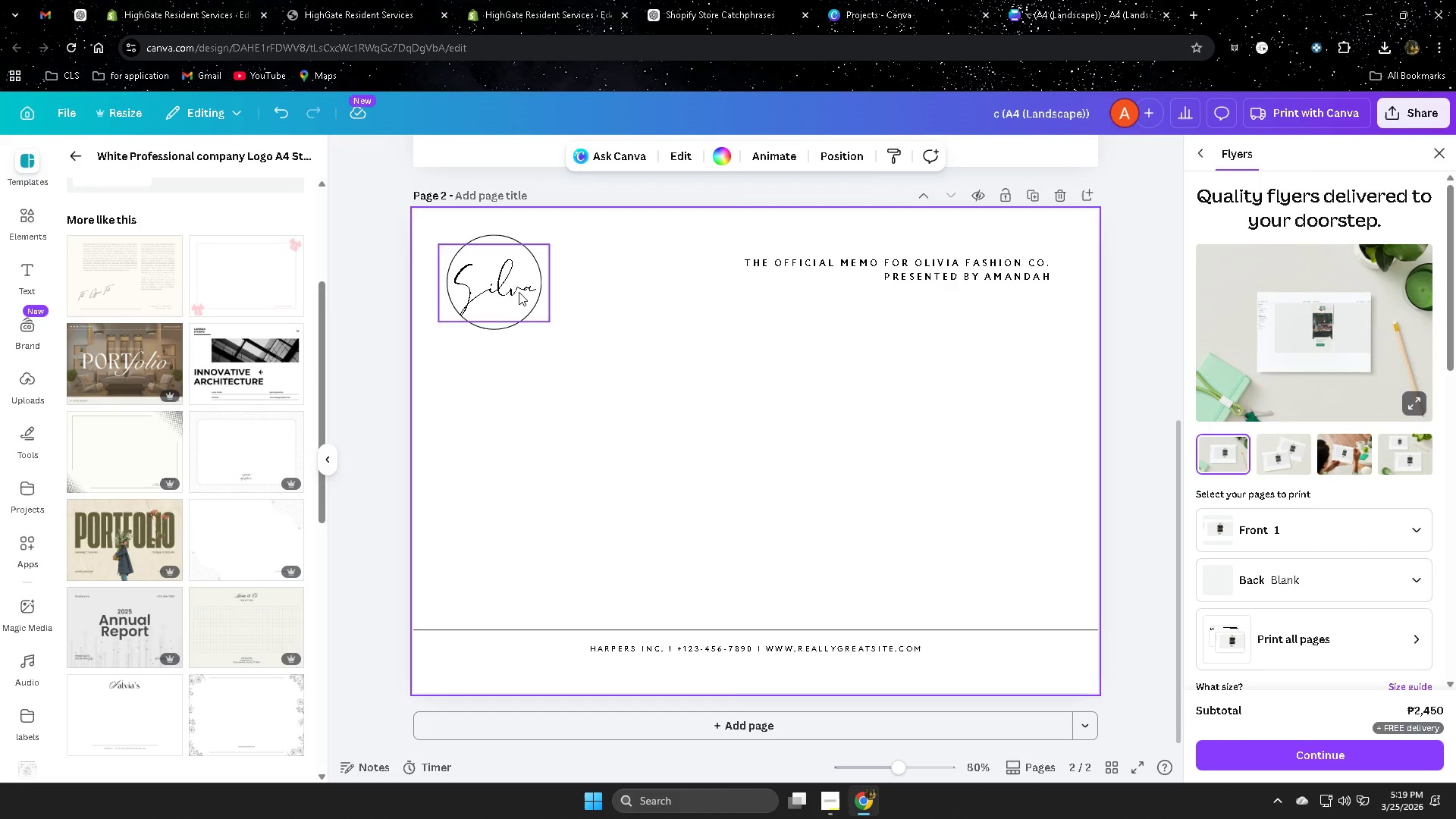 
key(Delete)
 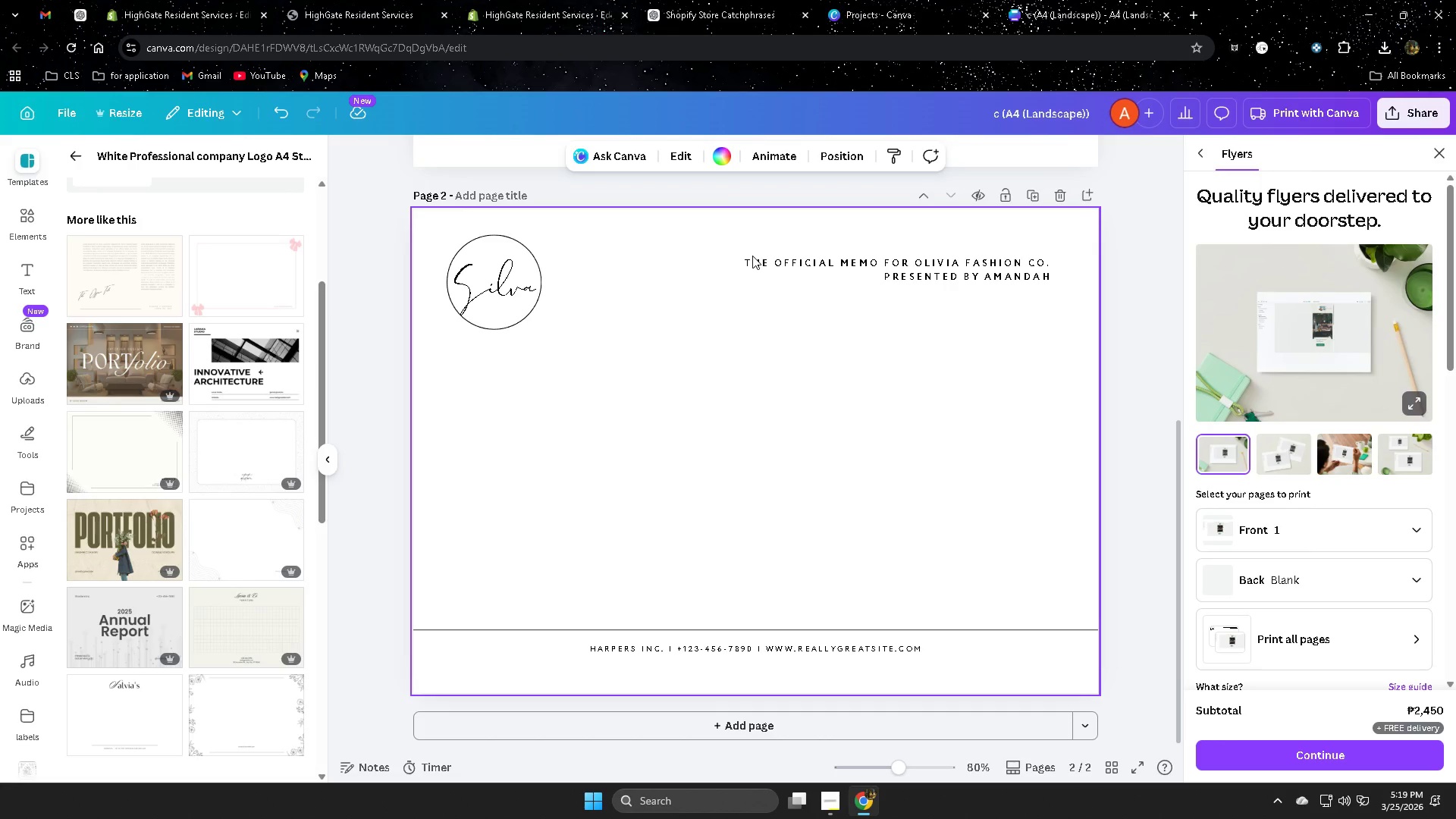 
key(Delete)
 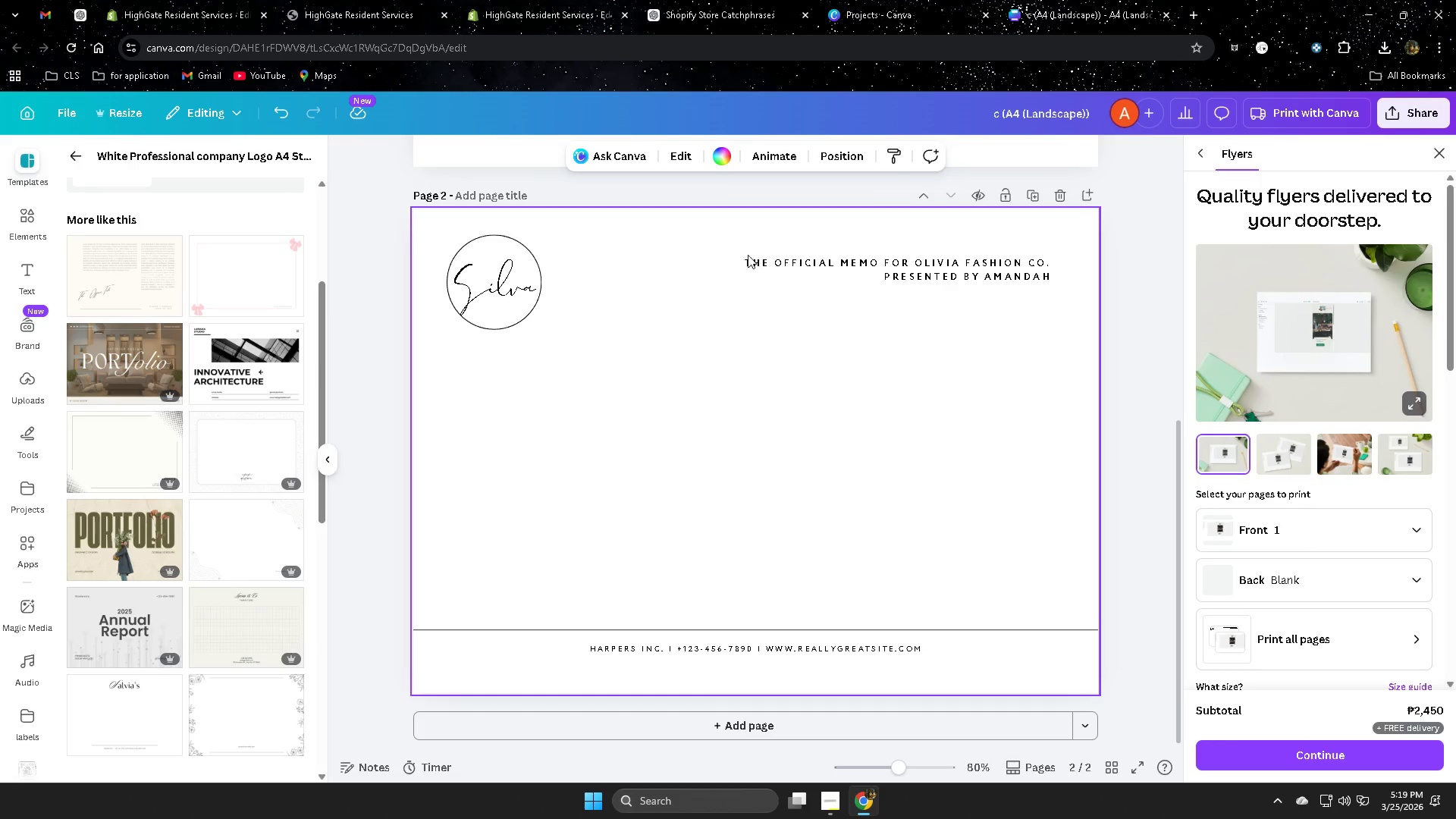 
key(Delete)
 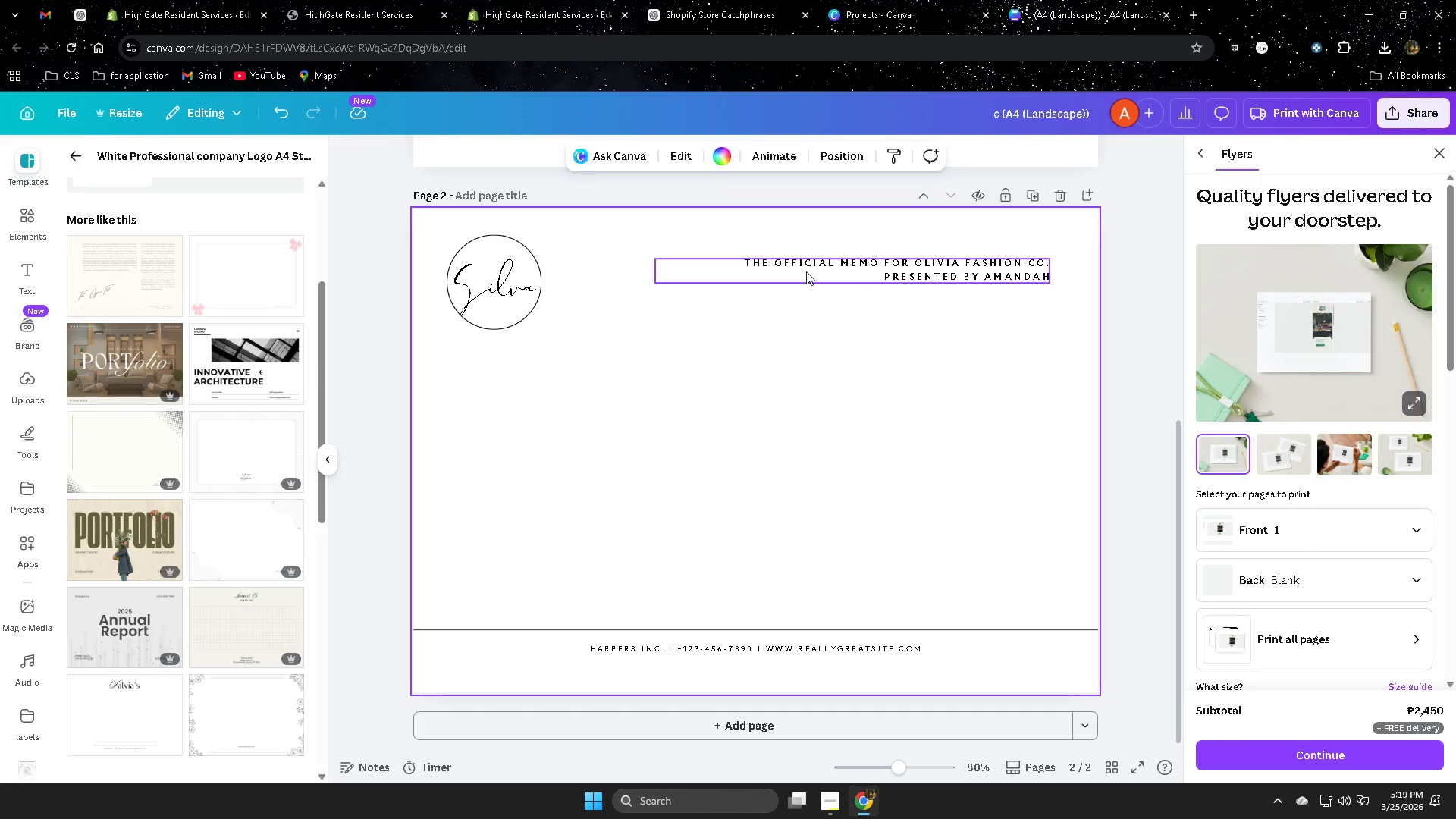 
key(Delete)
 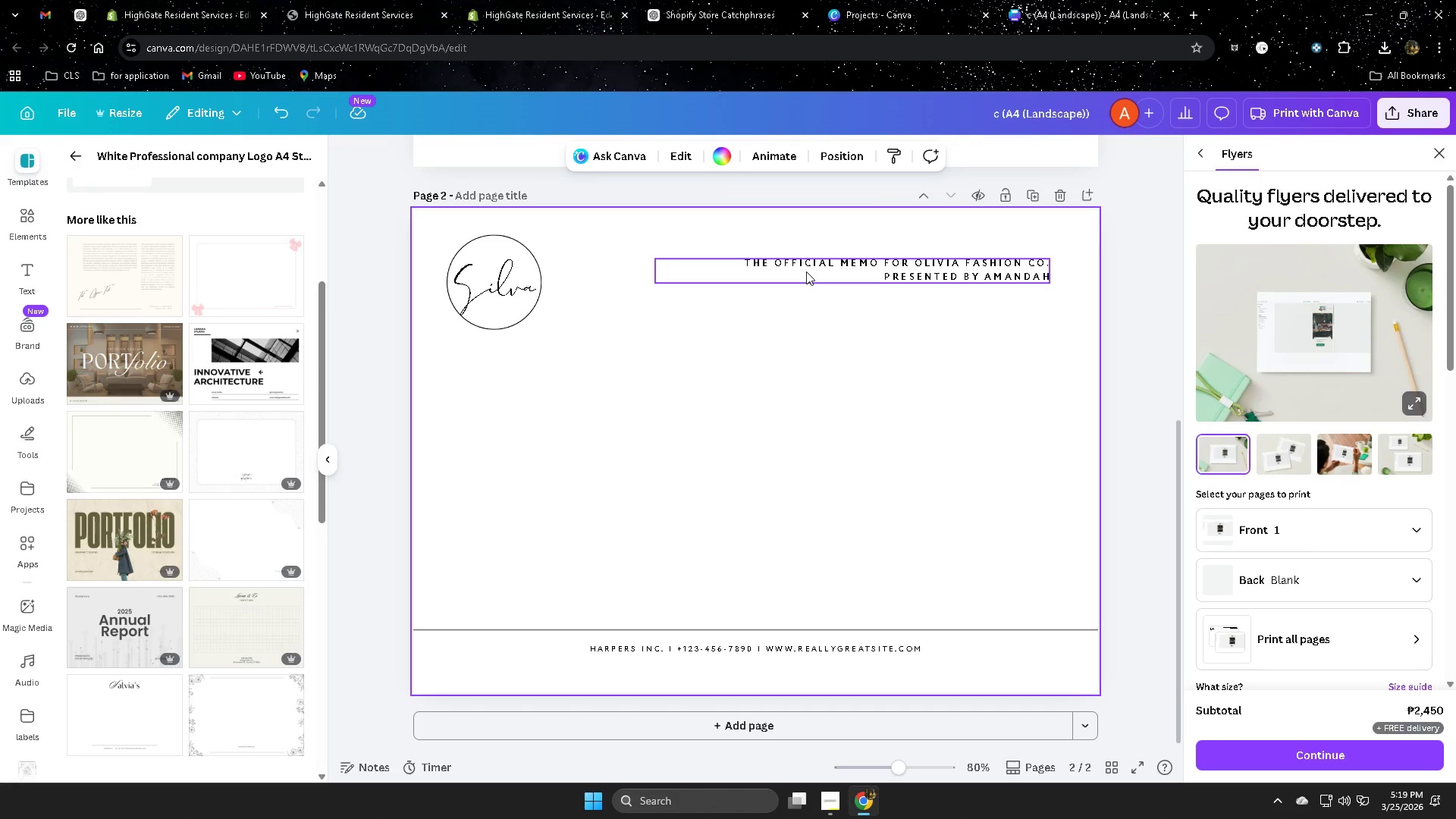 
key(Control+Z)
 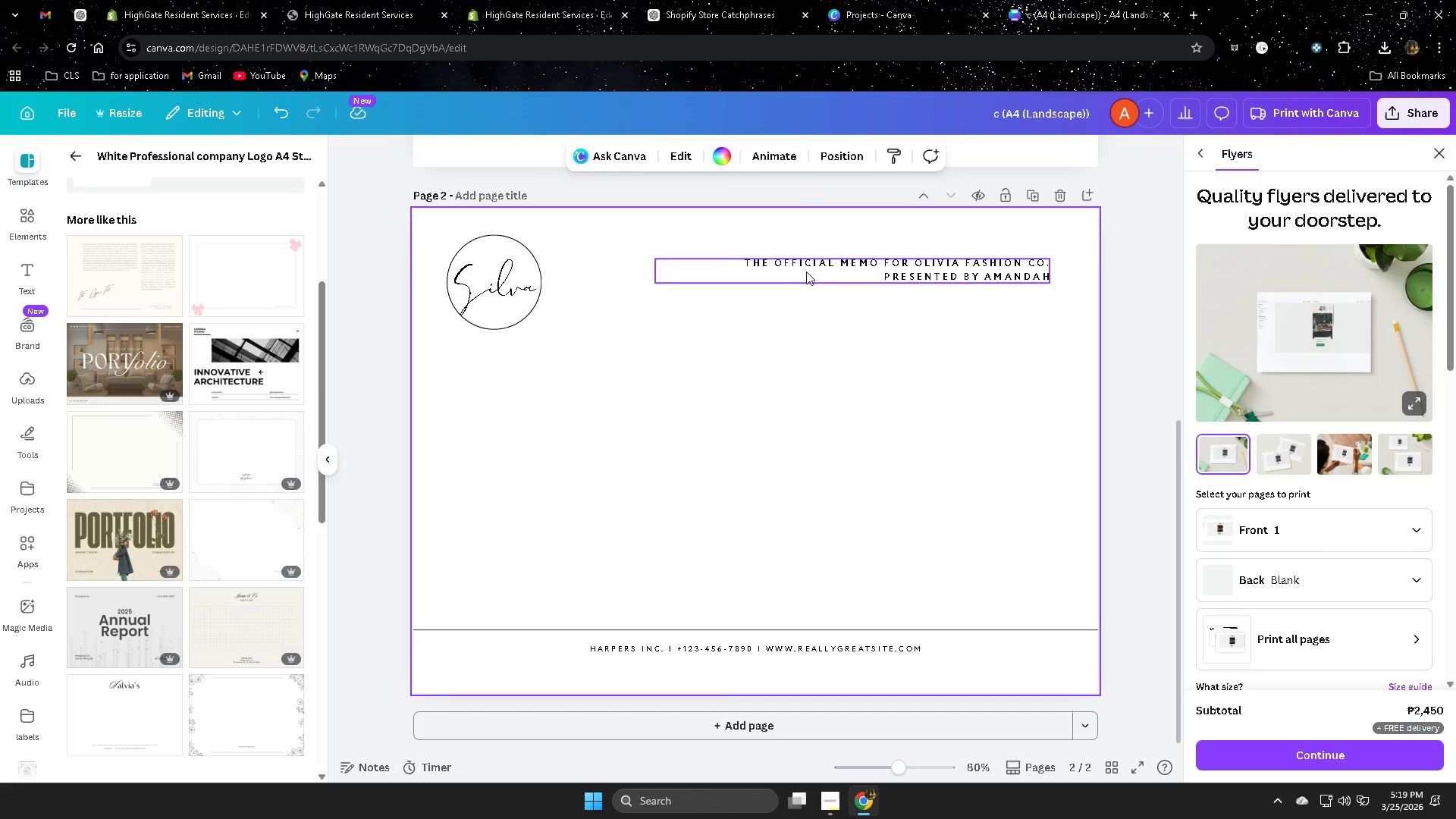 
key(Control+Z)
 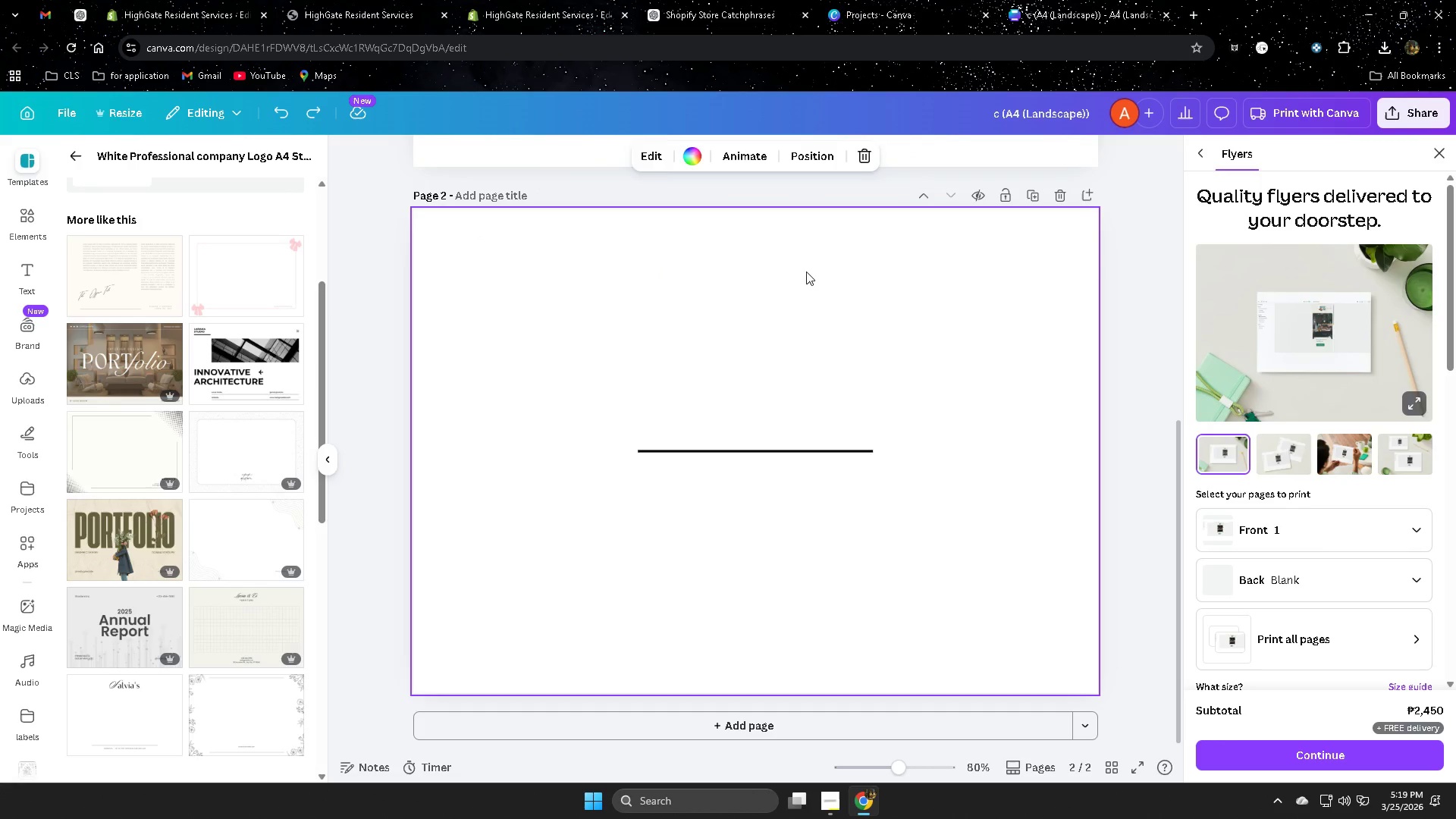 
key(Control+Z)
 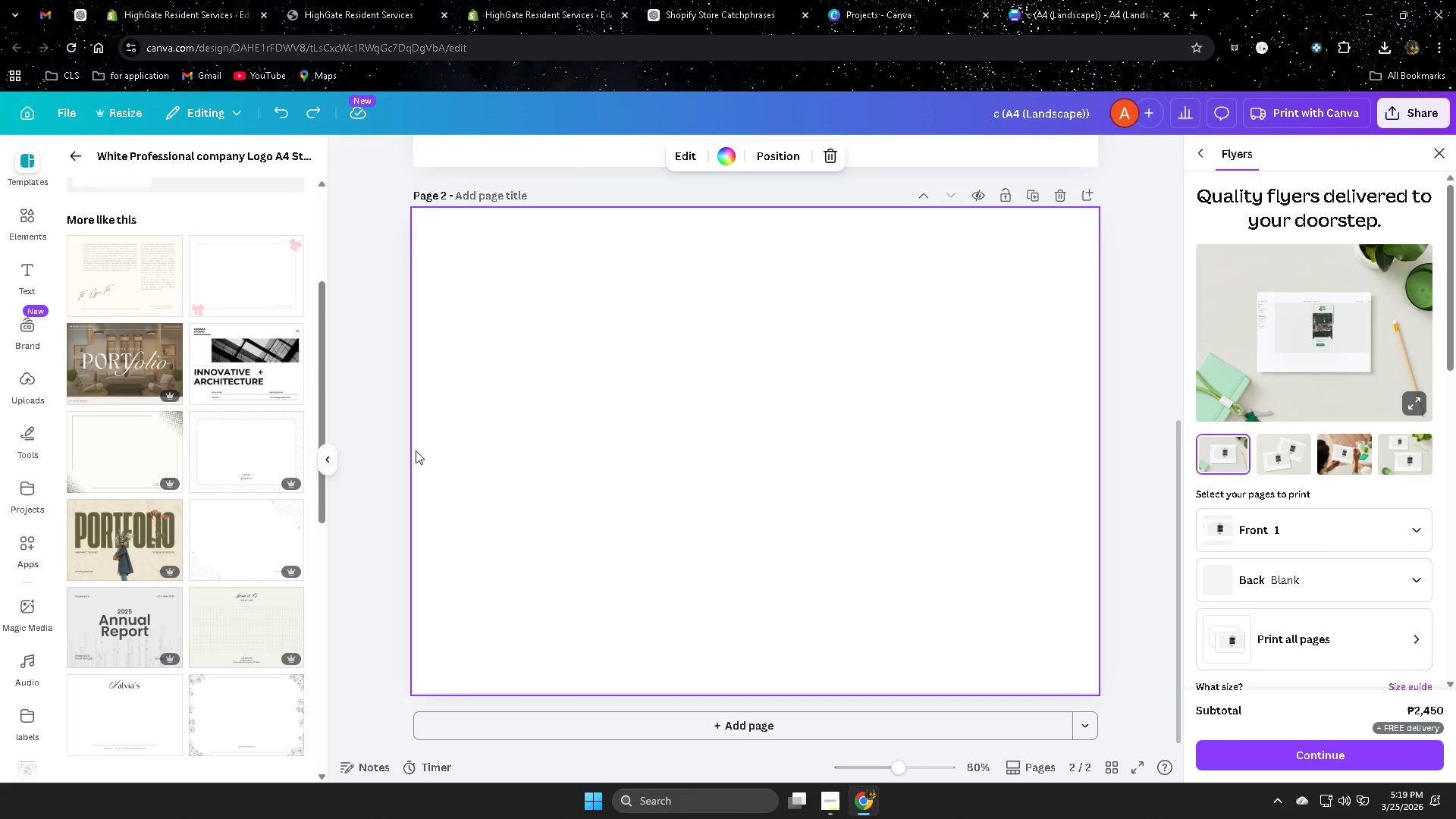 
scroll: coordinate [86, 397], scroll_direction: up, amount: 2.0
 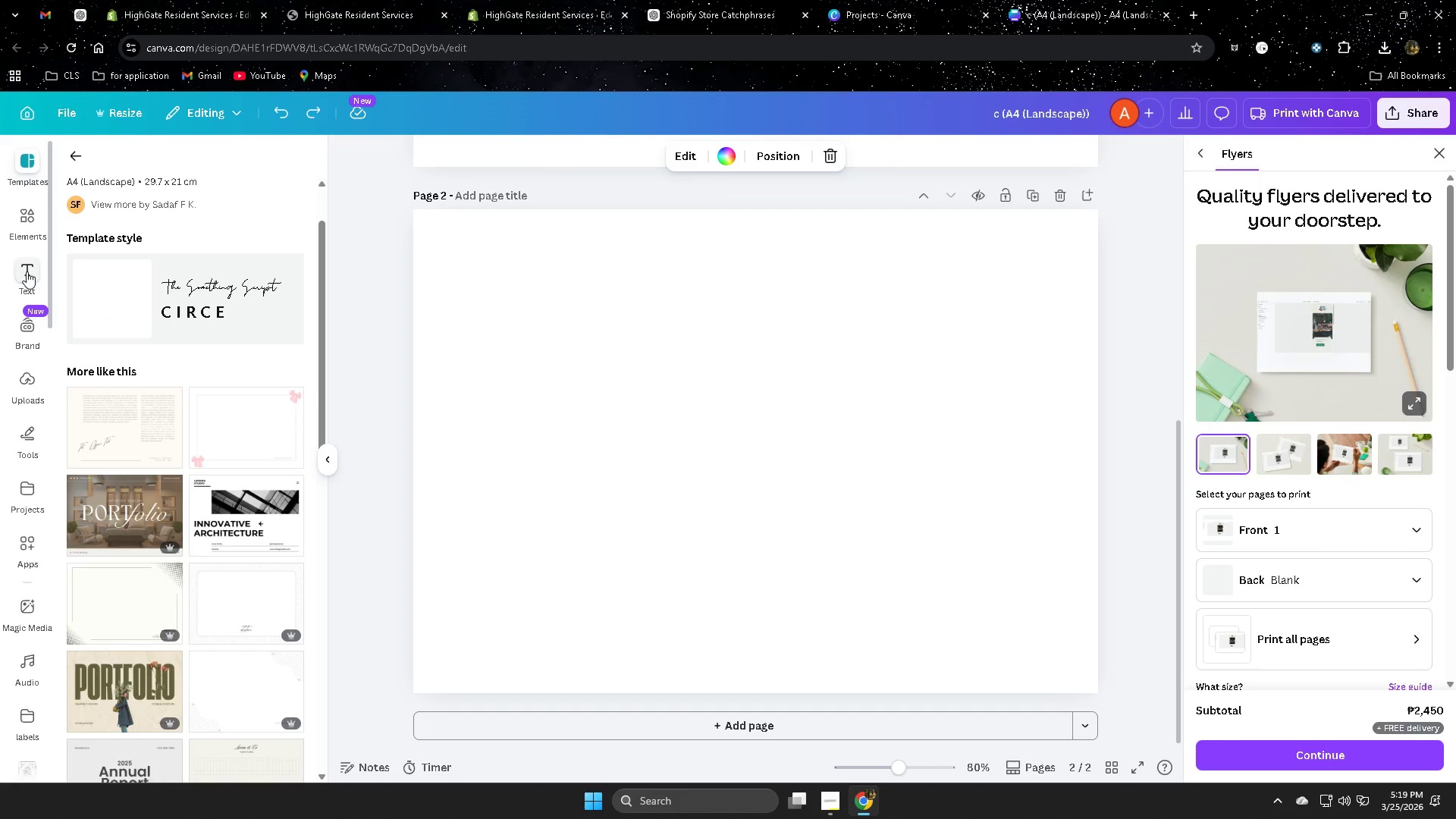 
left_click([27, 271])
 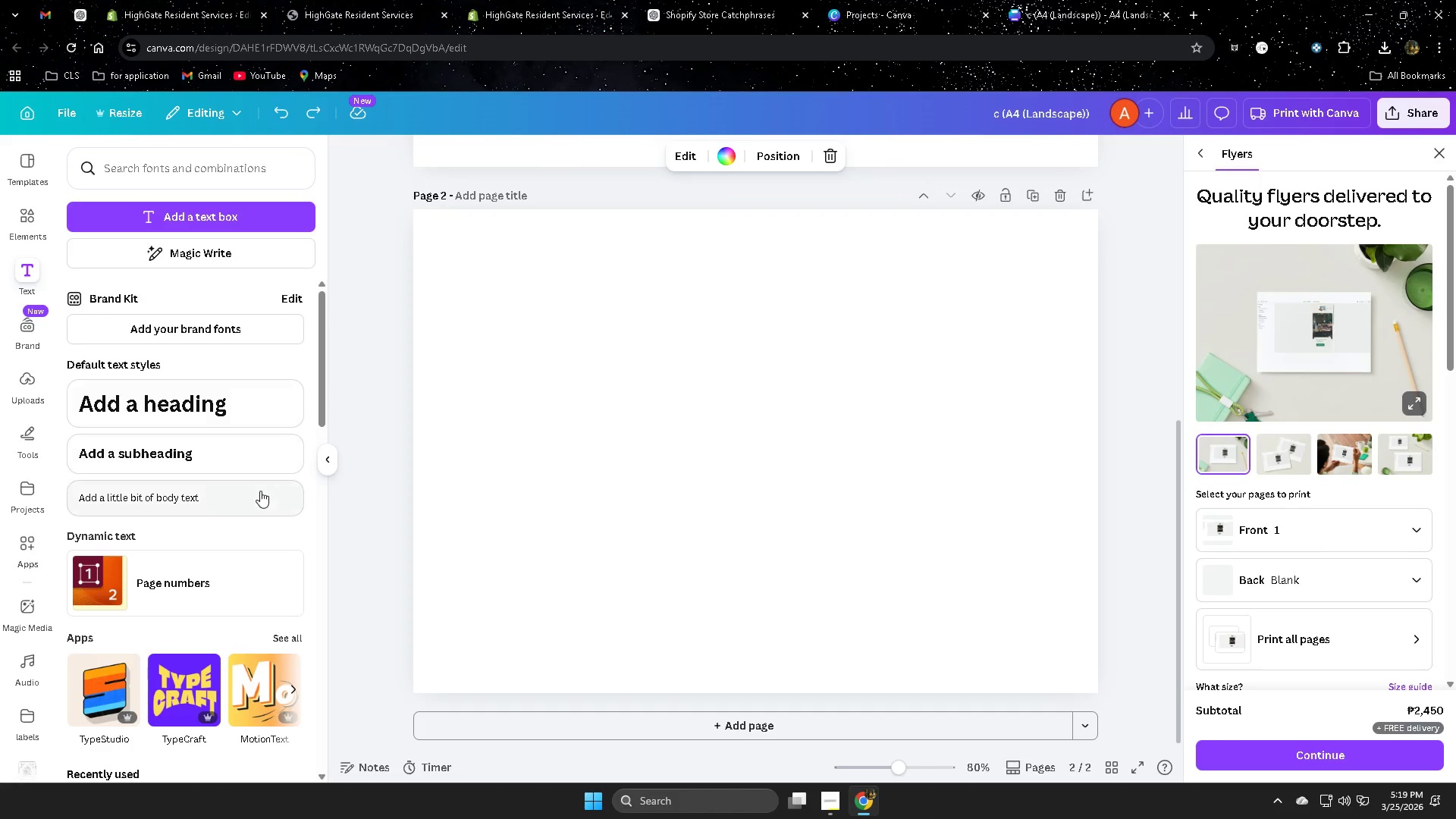 
scroll: coordinate [267, 488], scroll_direction: down, amount: 8.0
 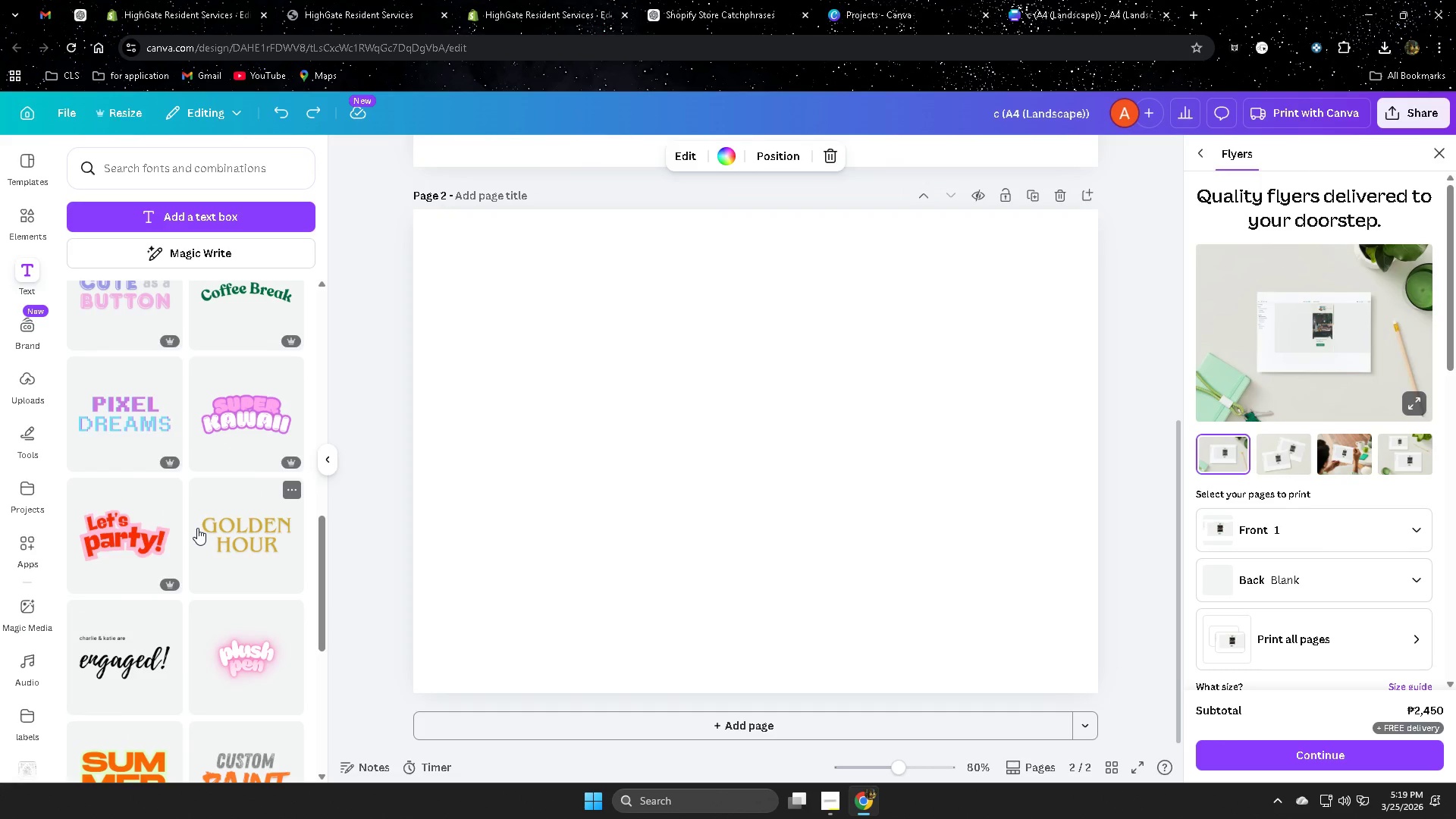 
scroll: coordinate [30, 569], scroll_direction: up, amount: 15.0
 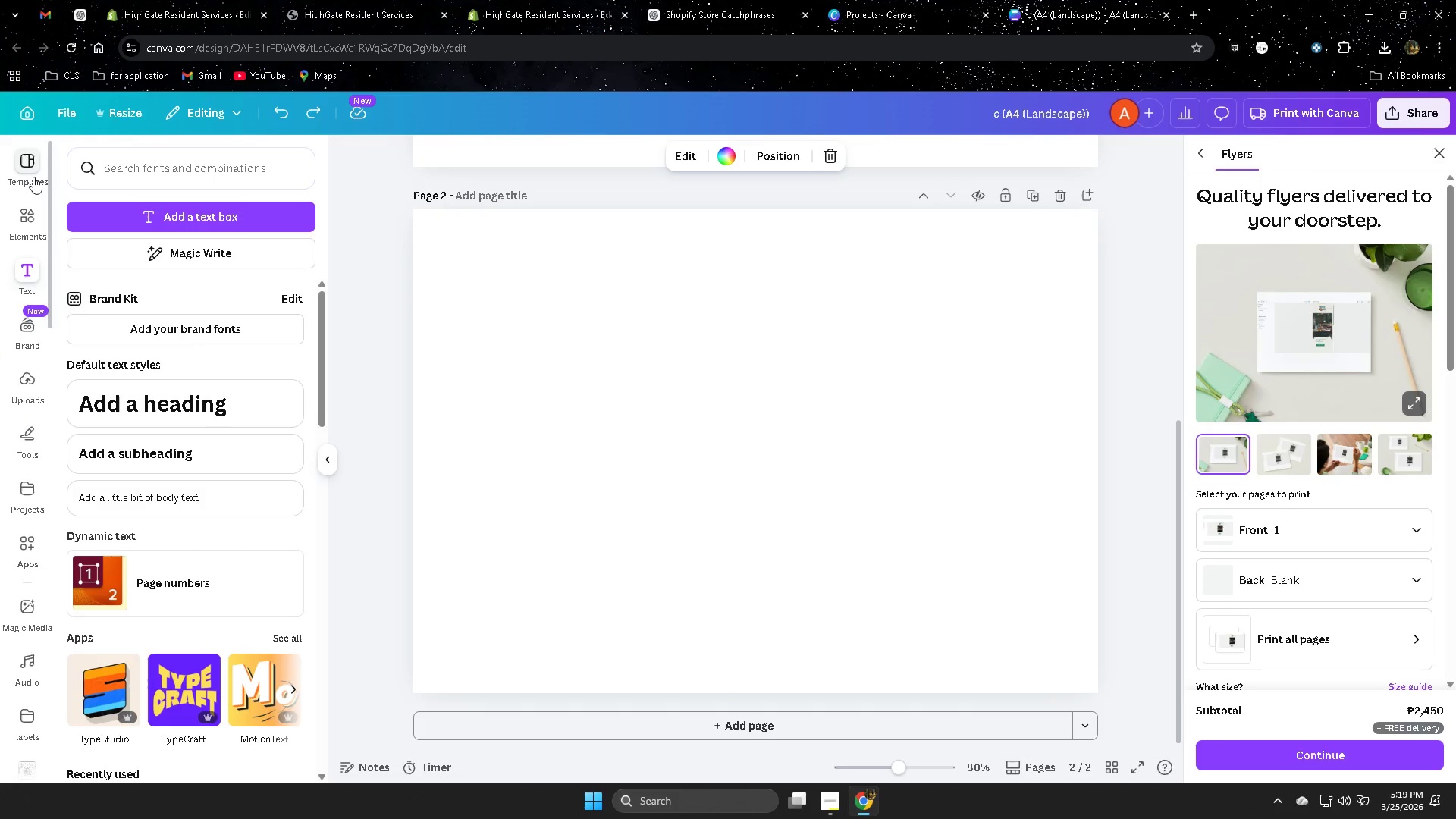 
left_click([33, 177])
 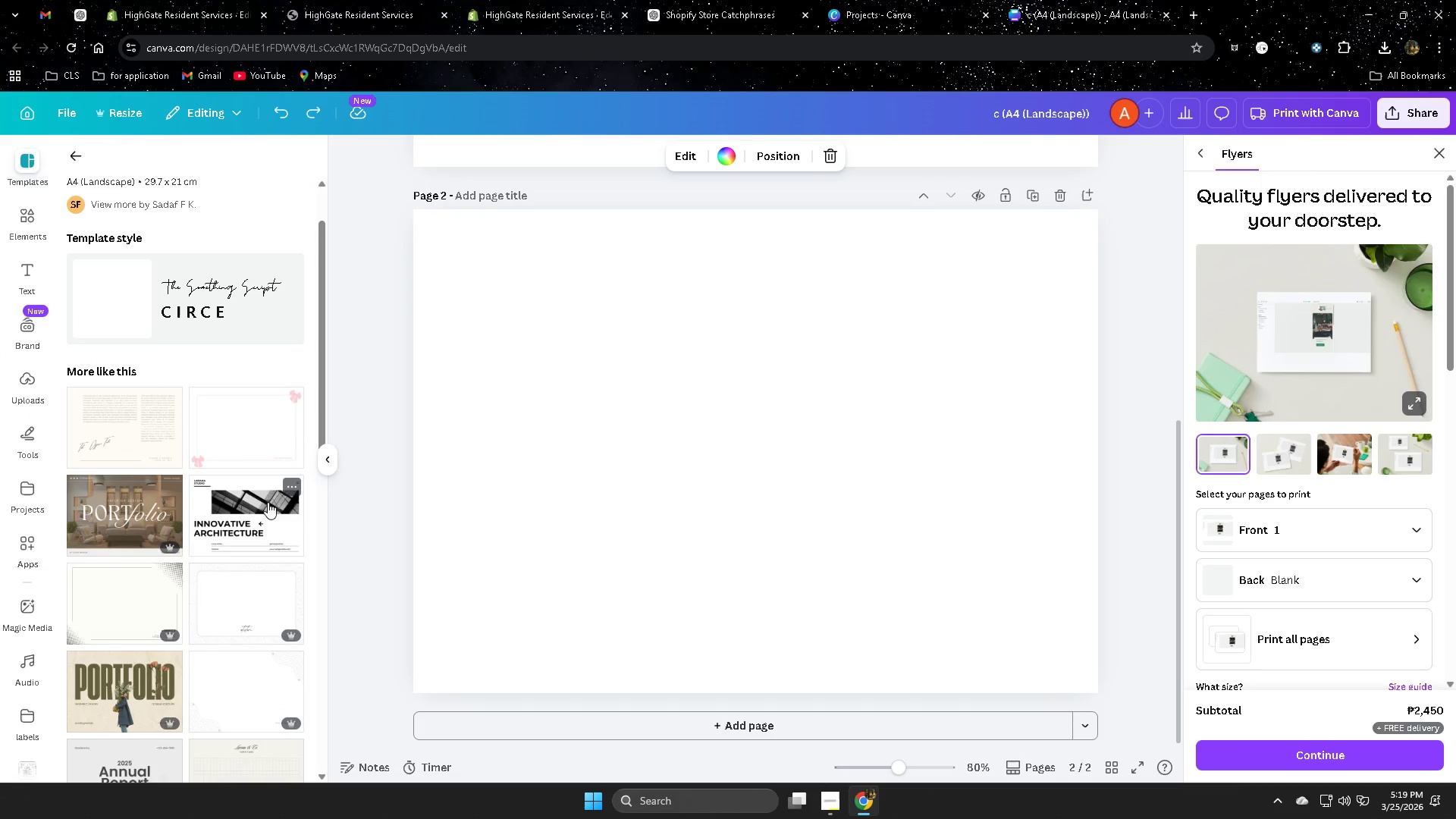 
scroll: coordinate [273, 501], scroll_direction: down, amount: 14.0
 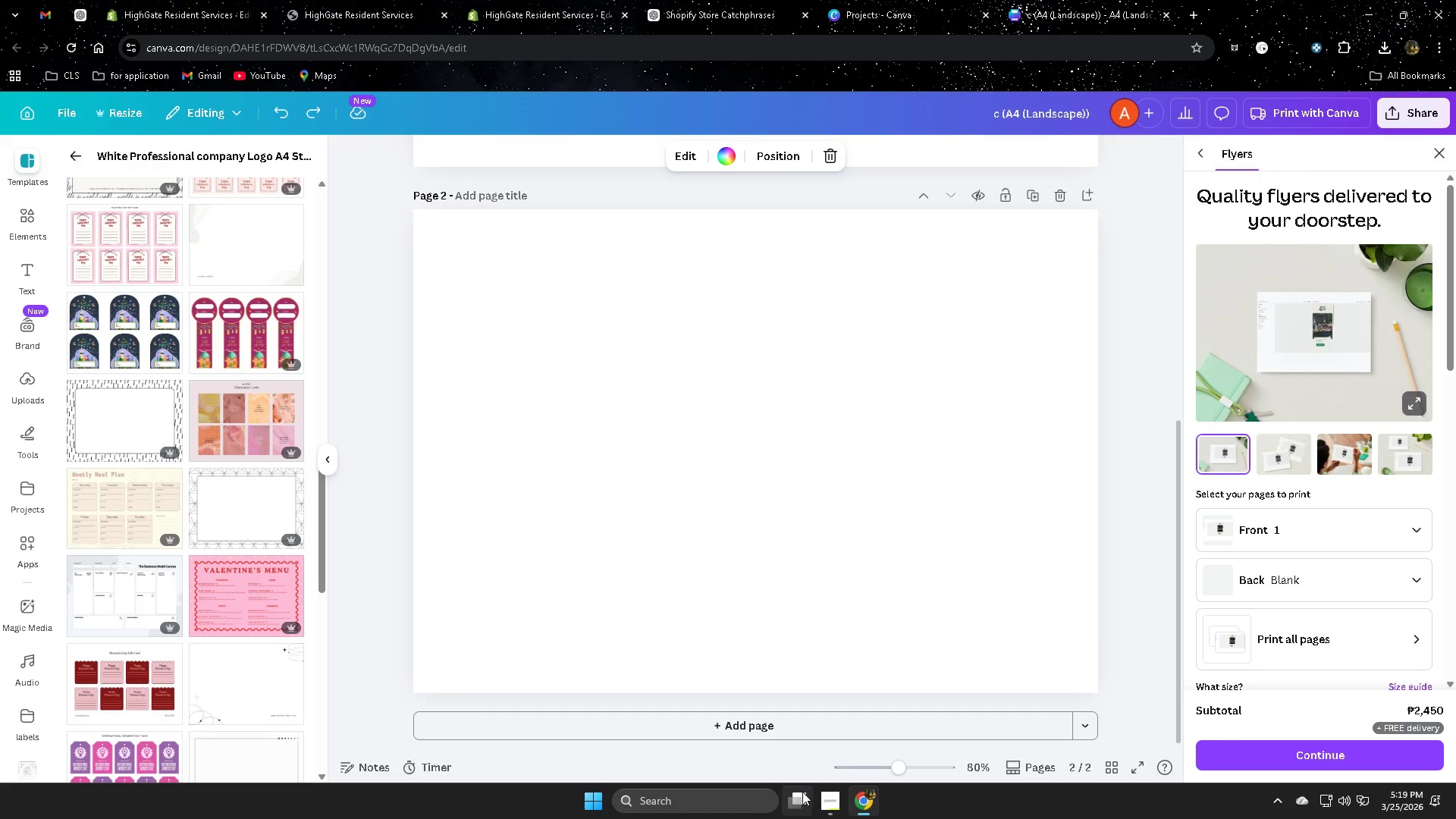 
left_click([809, 736])